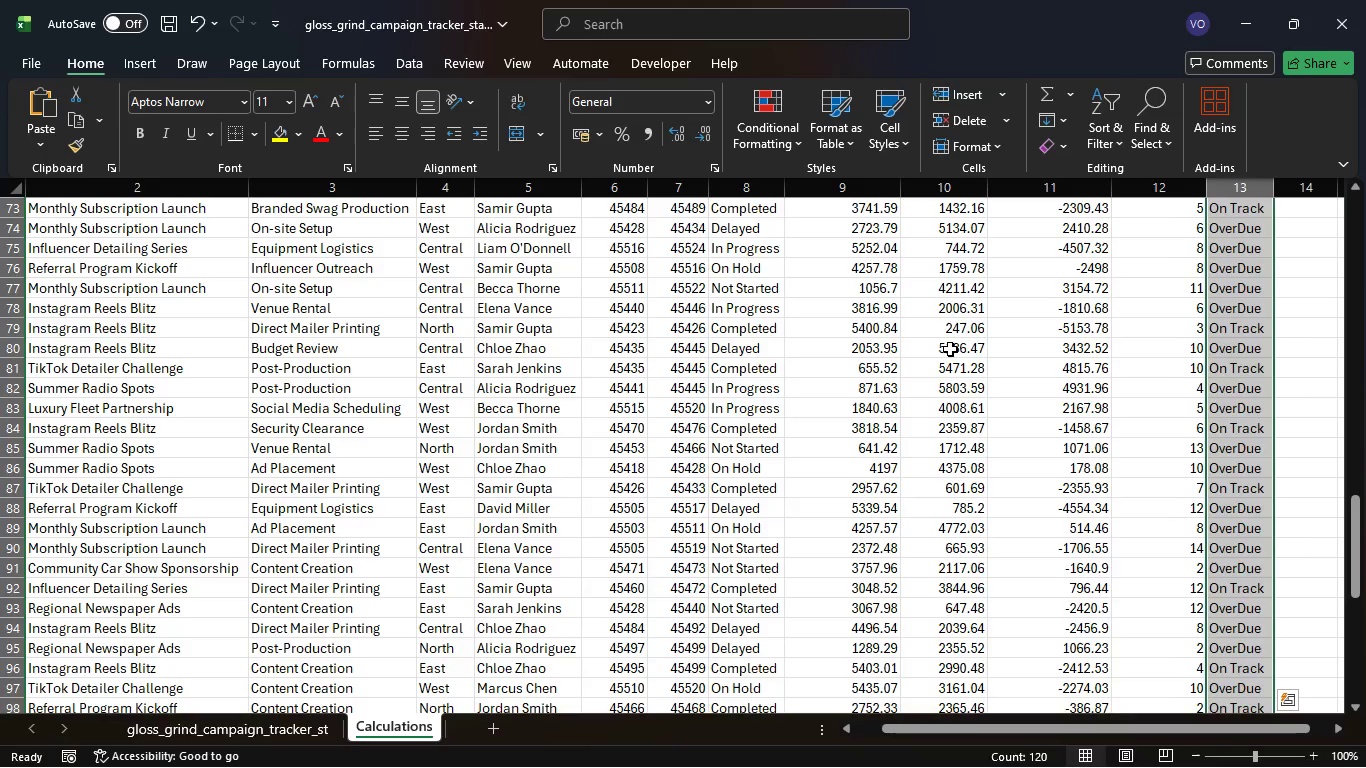 
left_click([497, 732])
 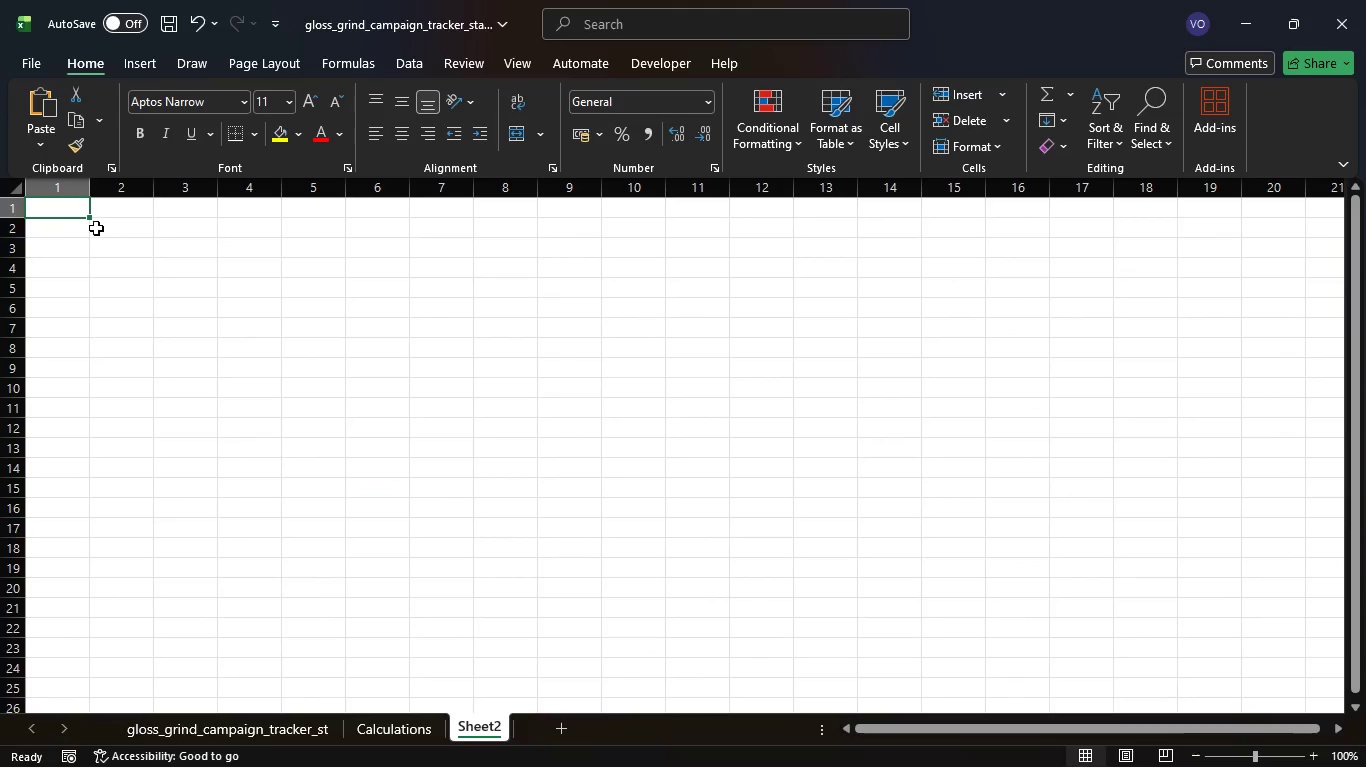 
left_click([106, 225])
 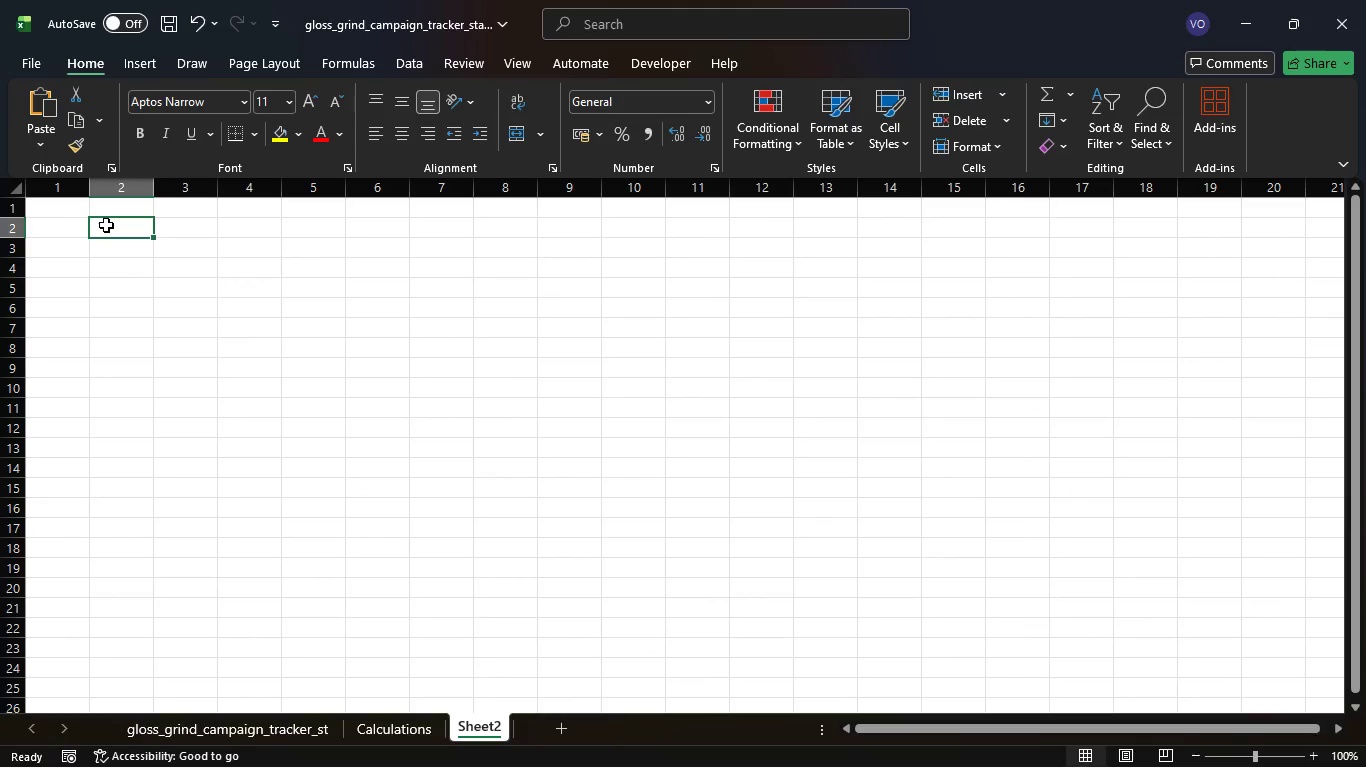 
type(=SUM)
key(Tab)
 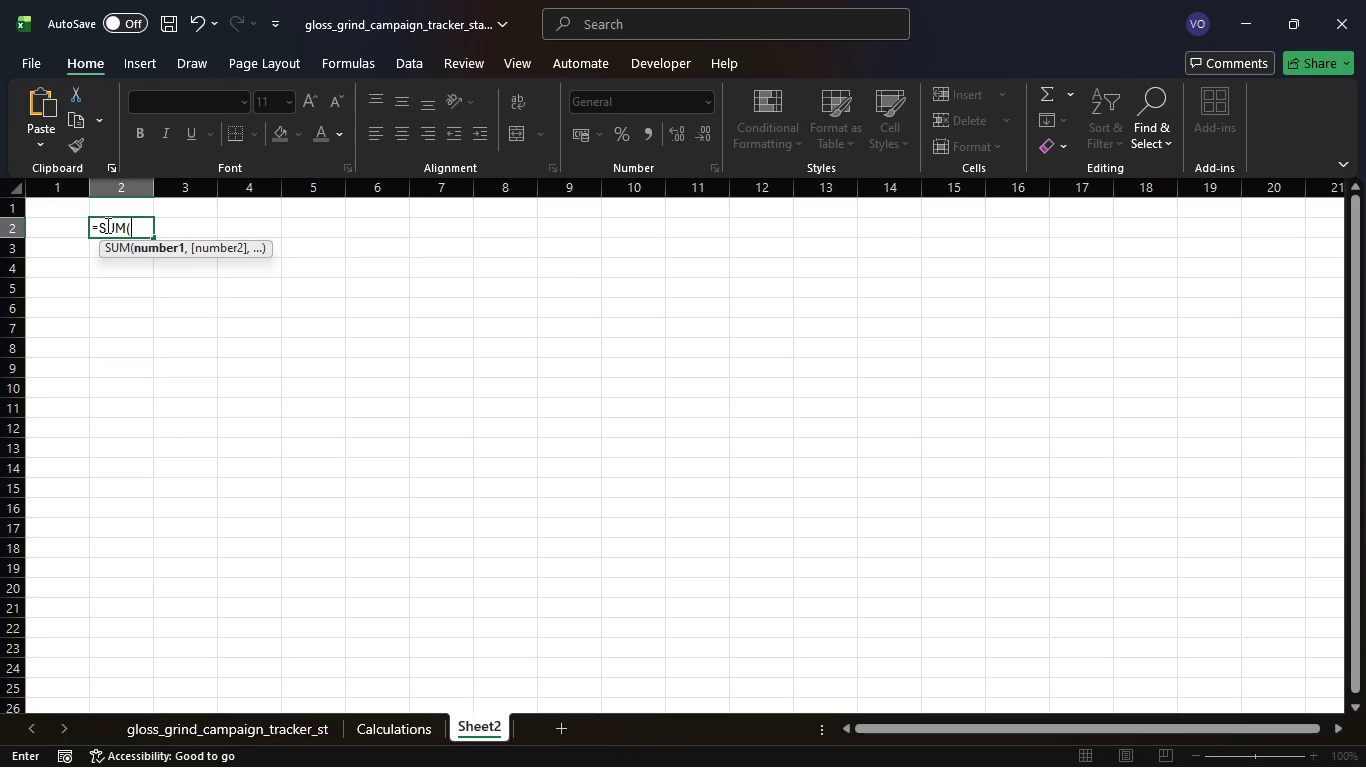 
wait(8.84)
 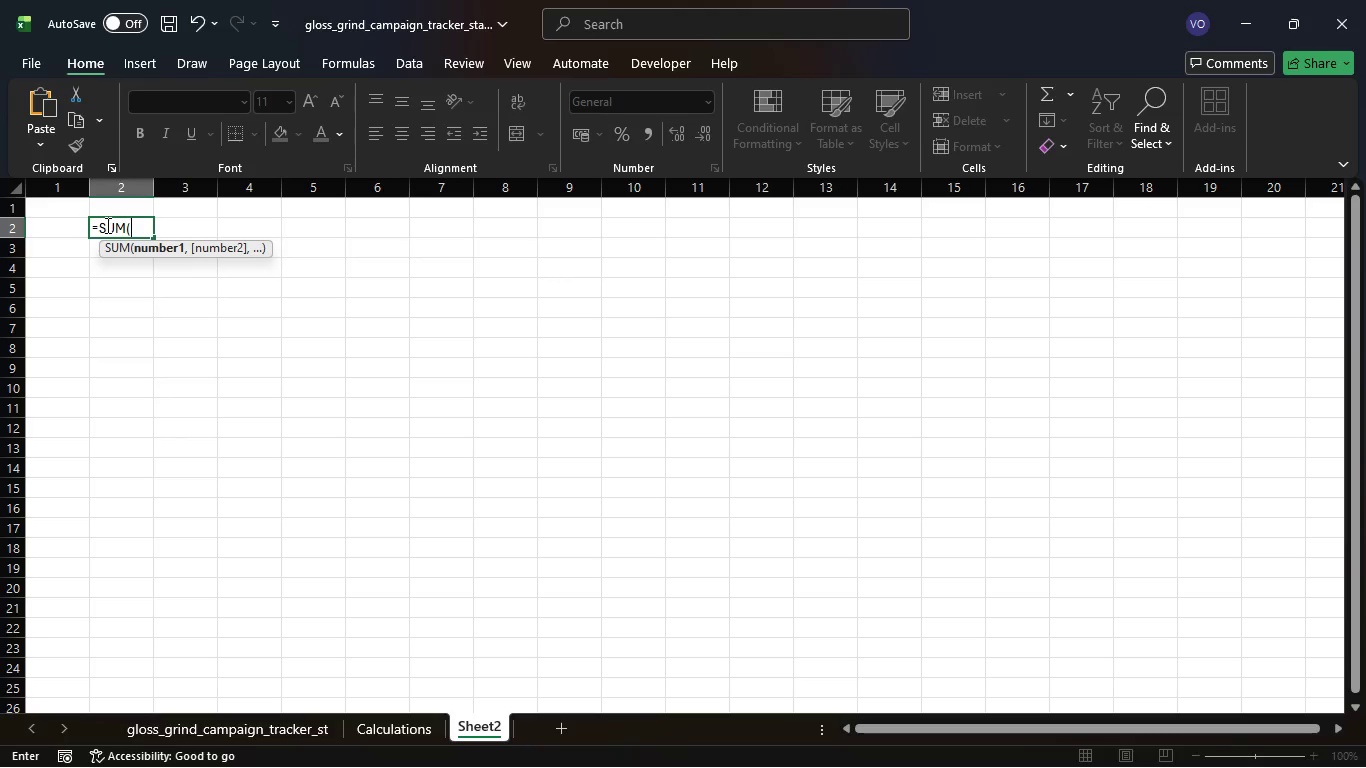 
key(Quote)
 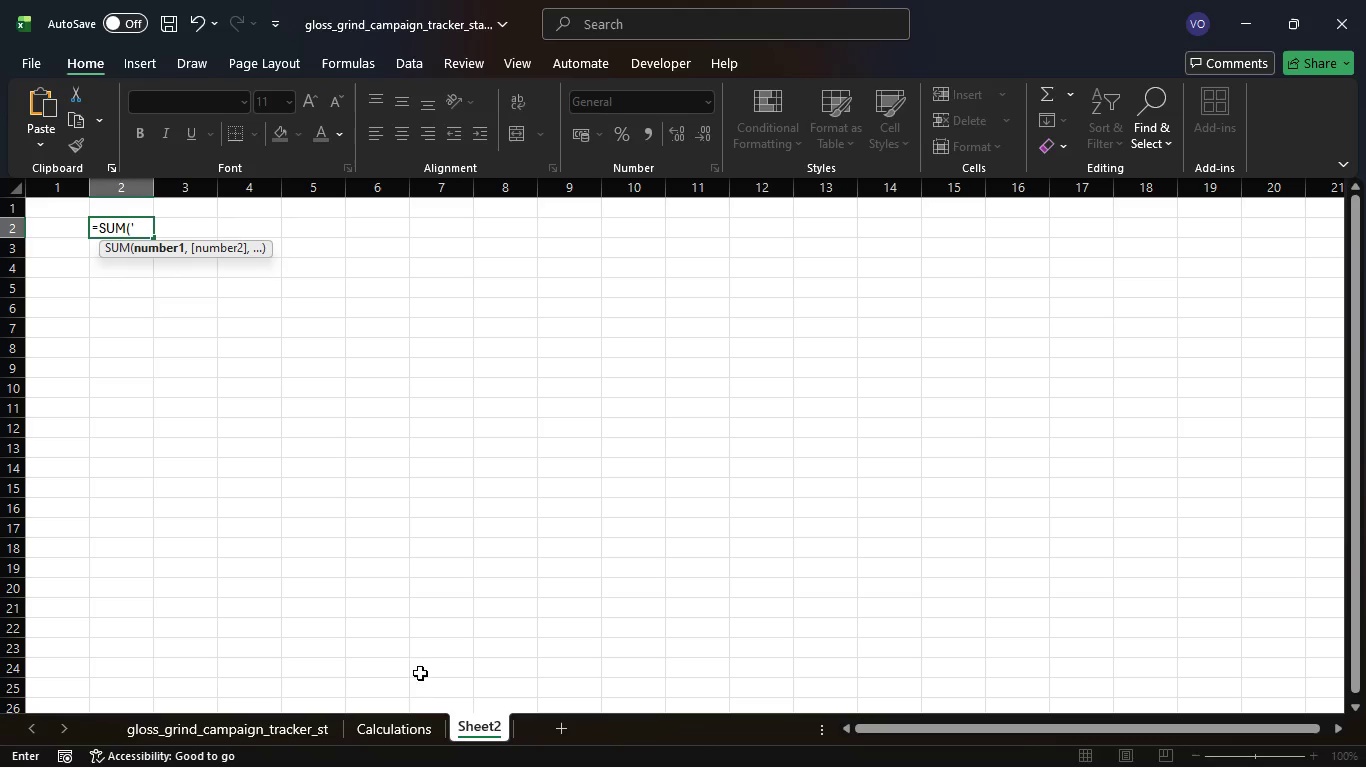 
left_click([408, 725])
 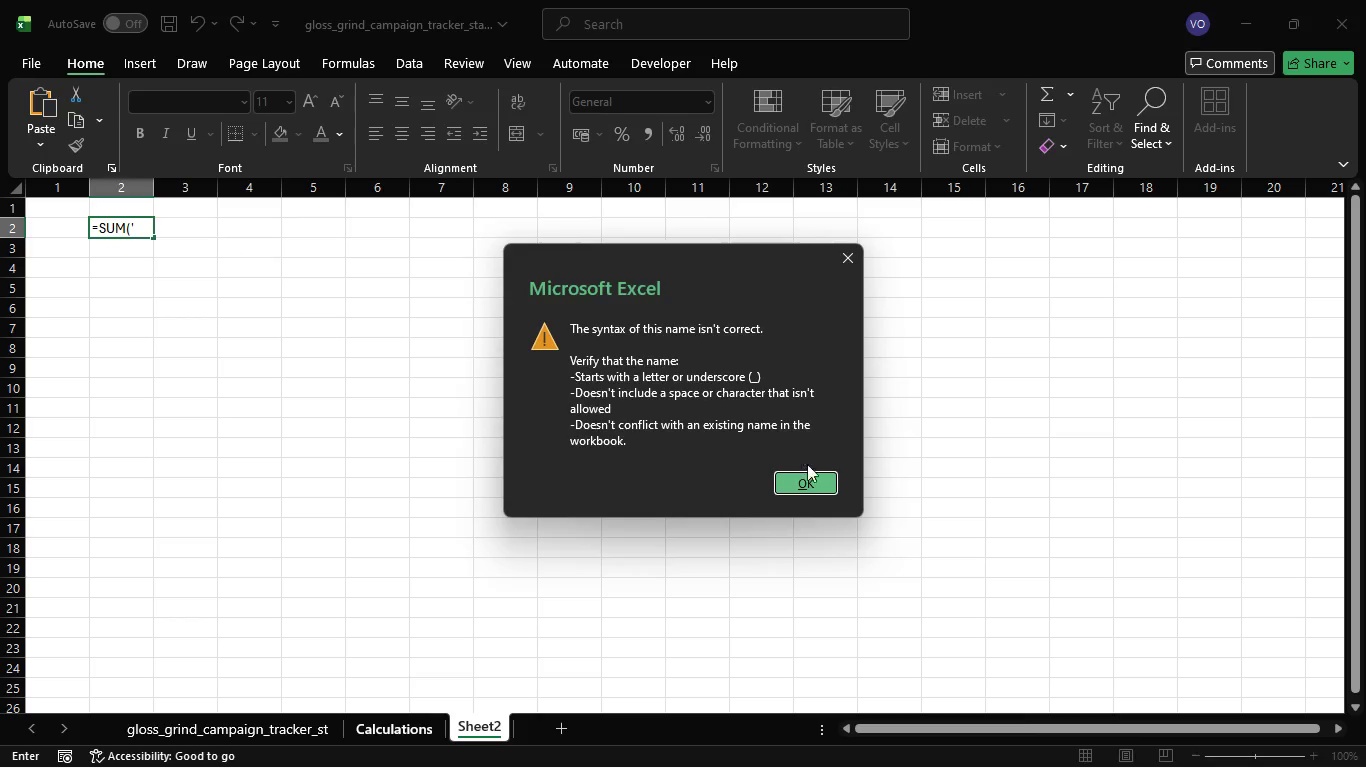 
left_click([809, 478])
 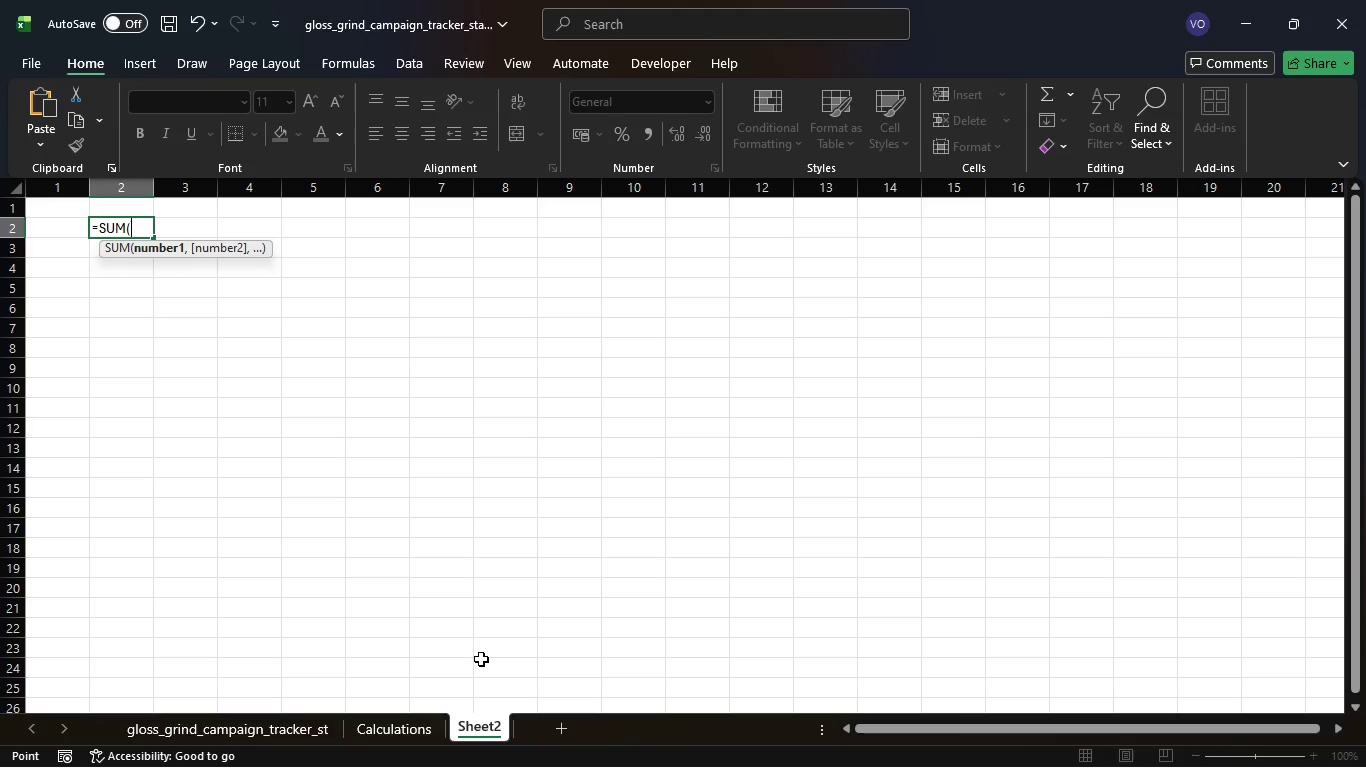 
wait(28.58)
 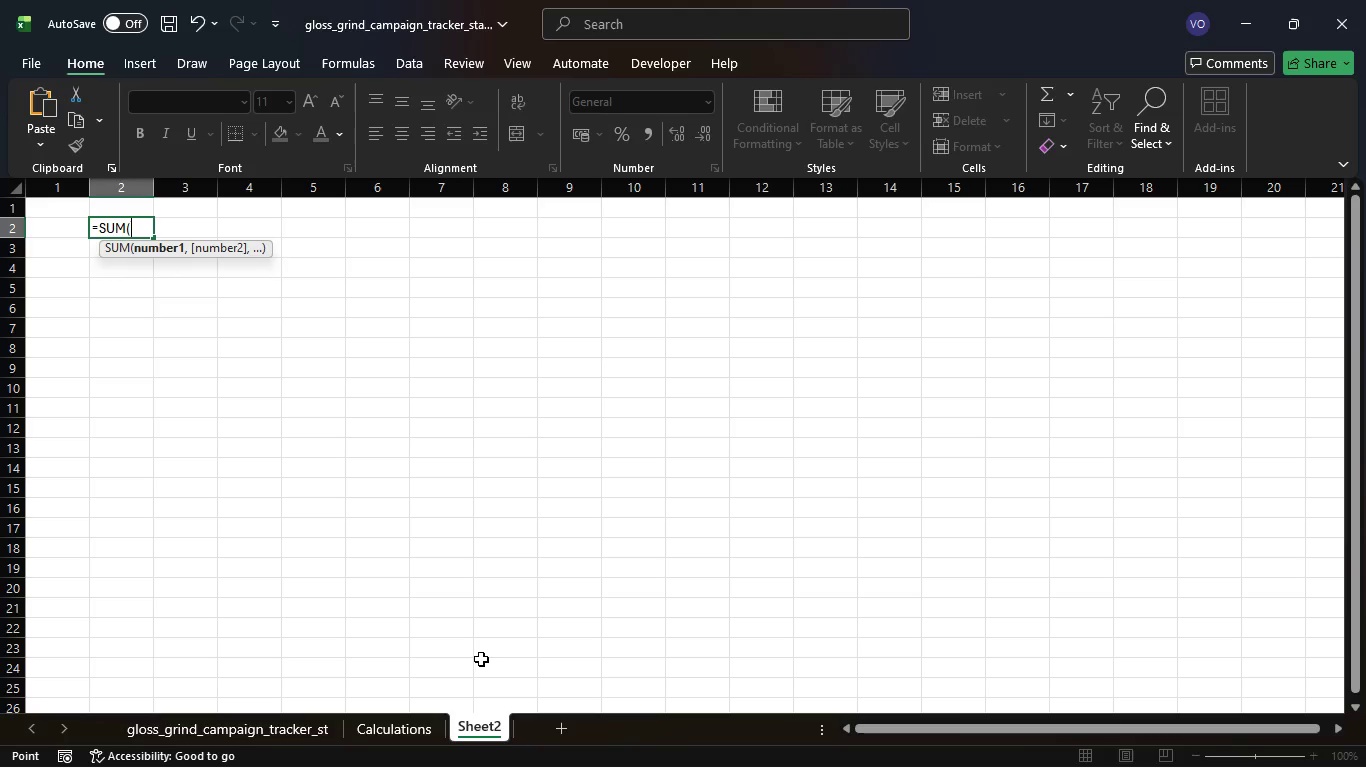 
key(Escape)
 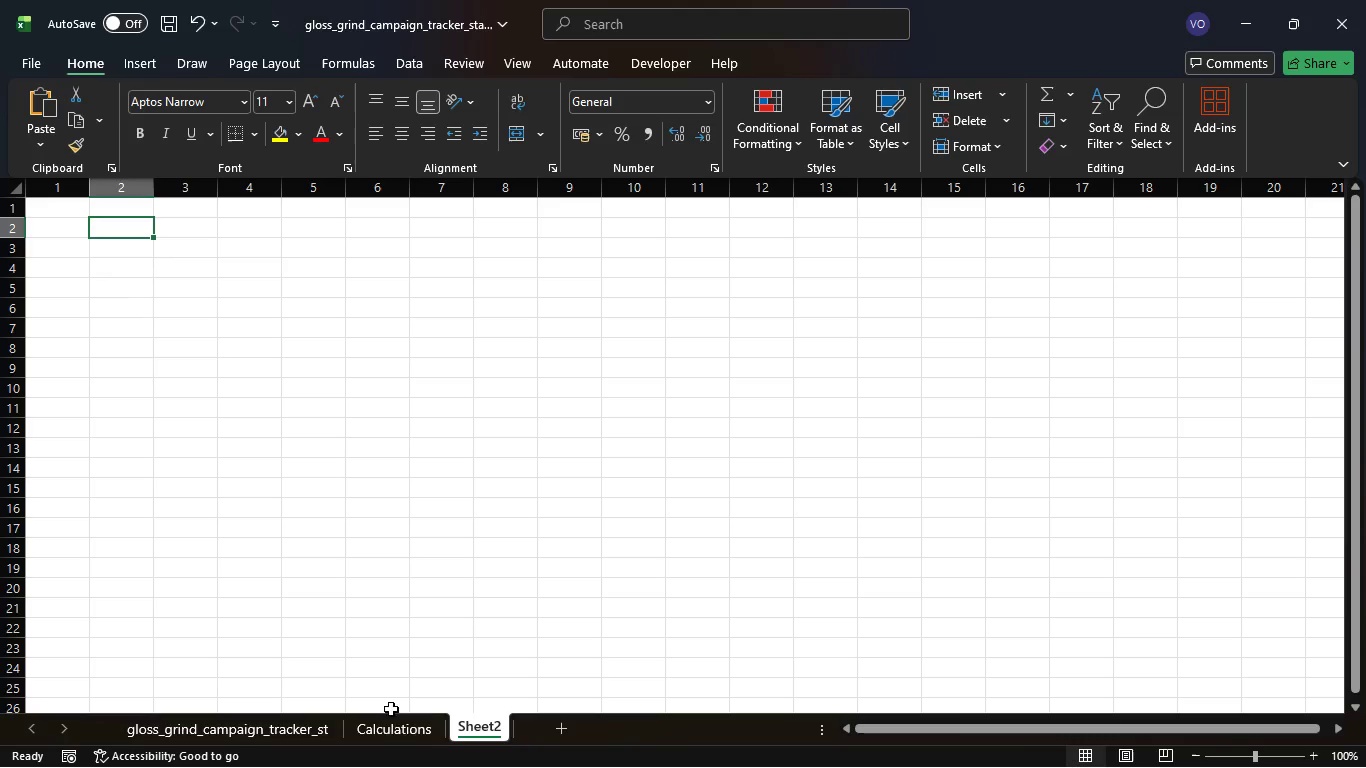 
left_click([393, 723])
 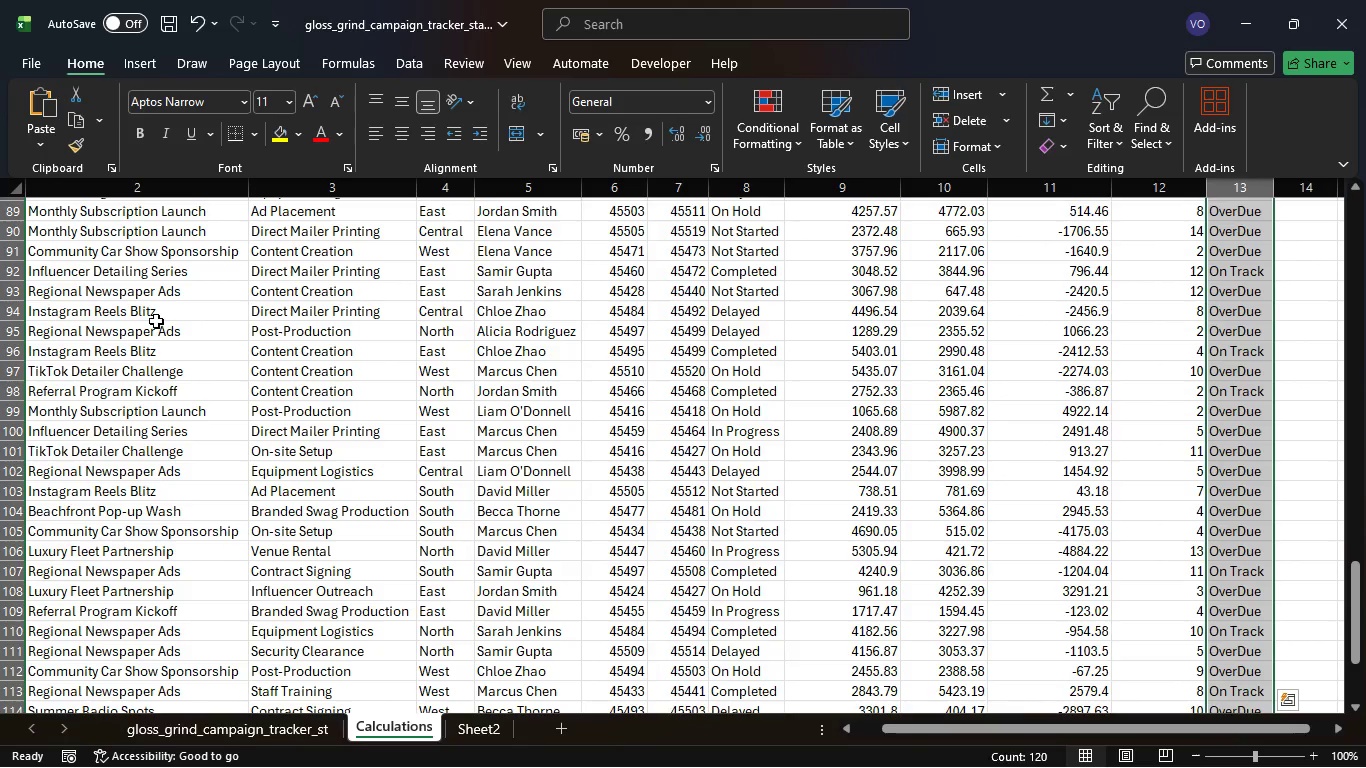 
left_click([156, 321])
 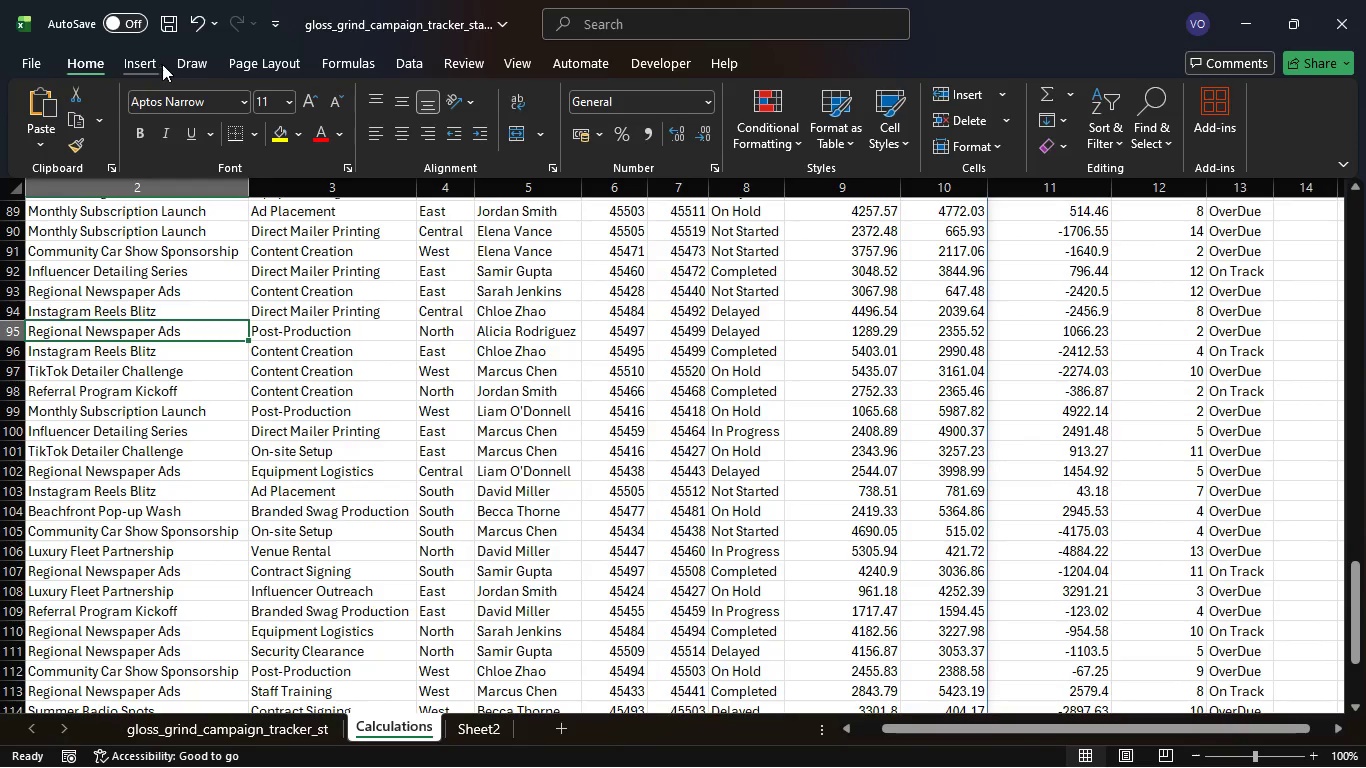 
left_click([146, 65])
 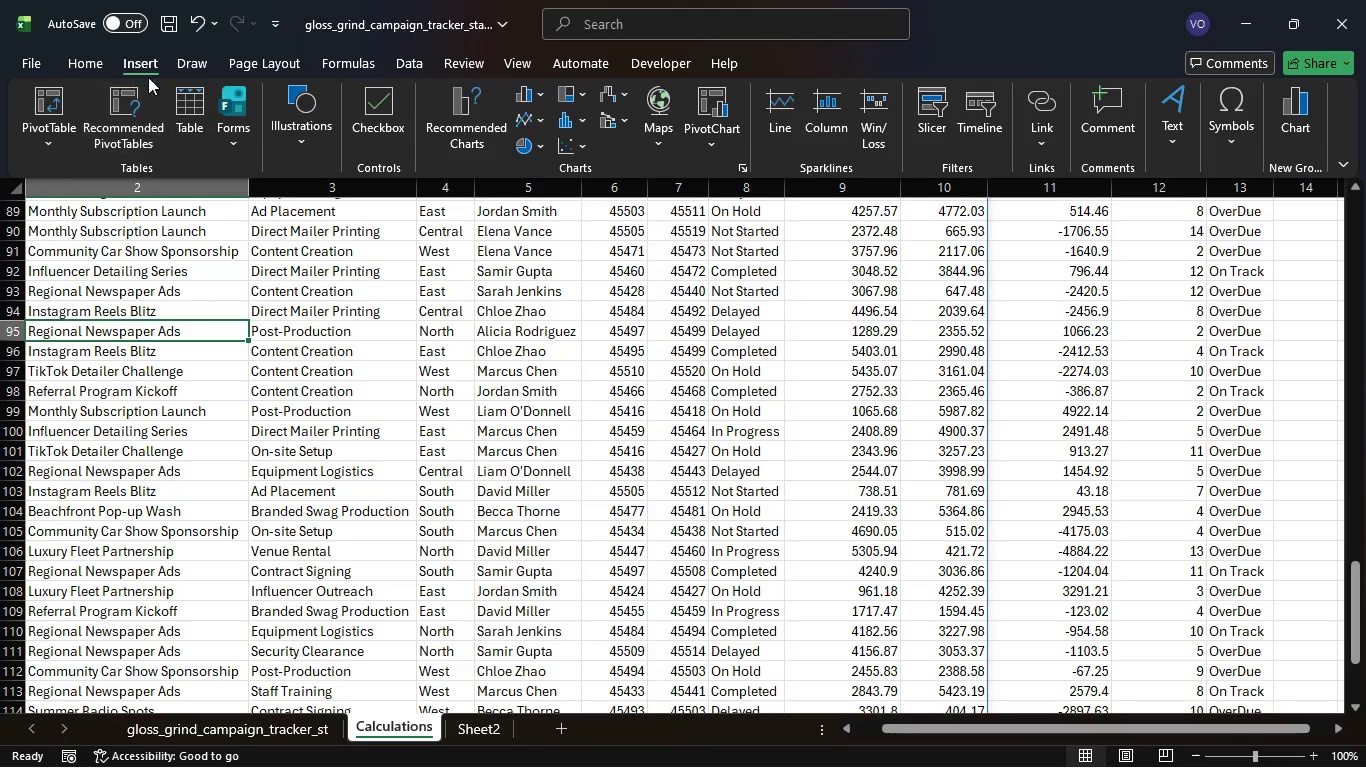 
left_click([179, 63])
 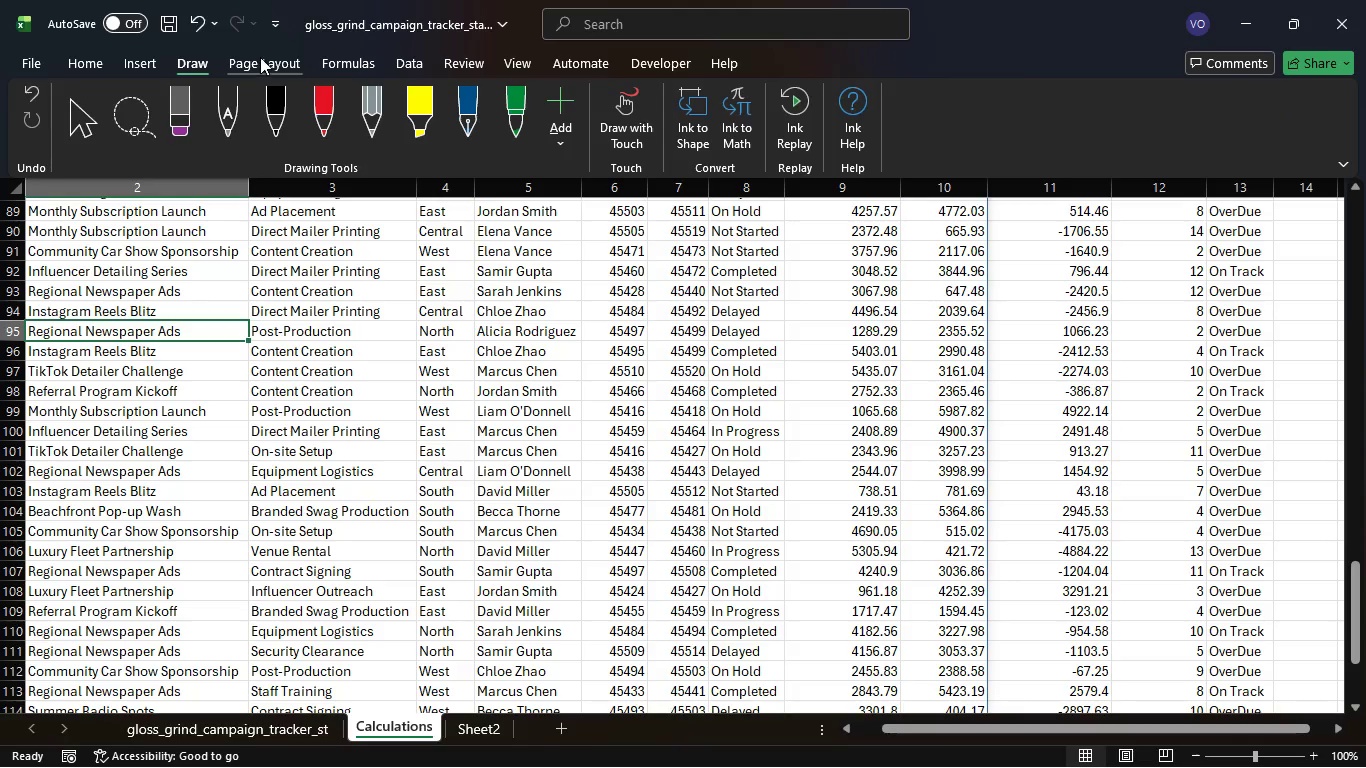 
left_click([260, 57])
 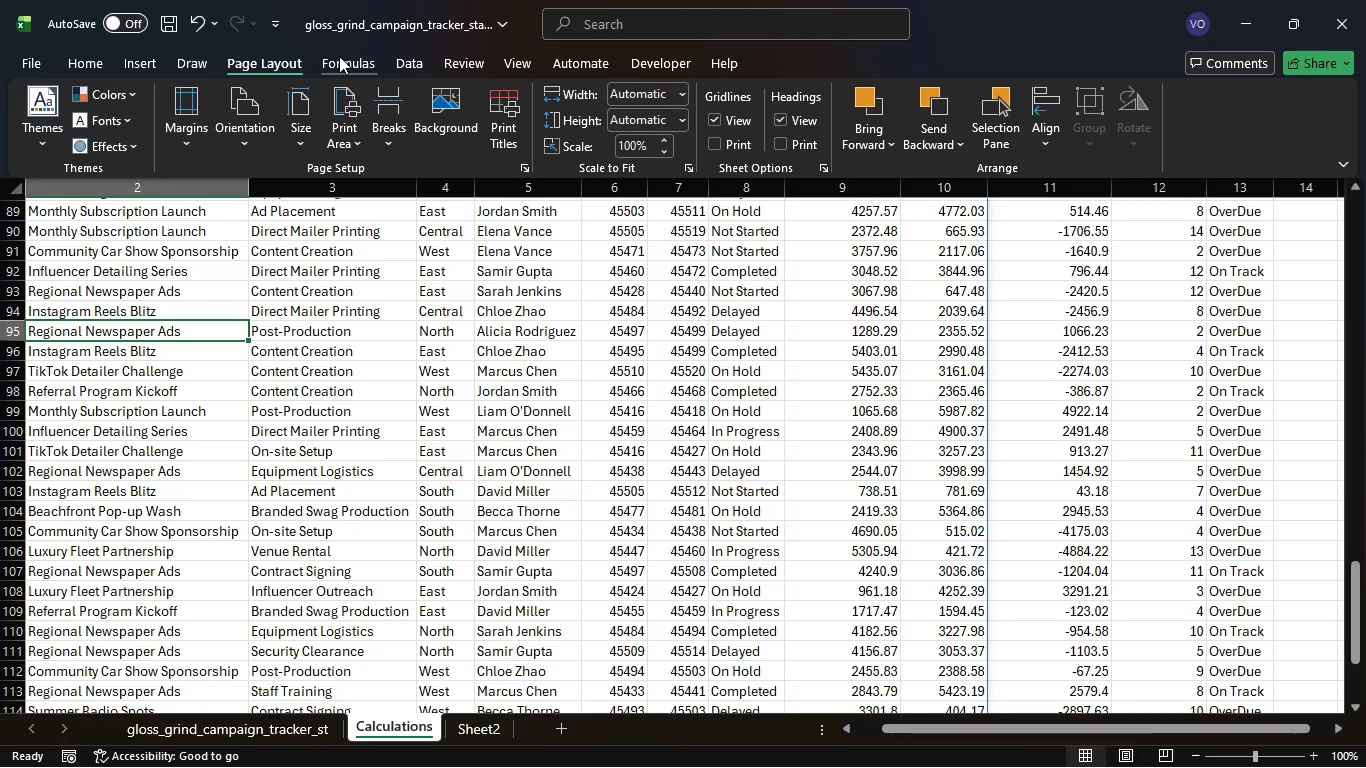 
left_click([339, 56])
 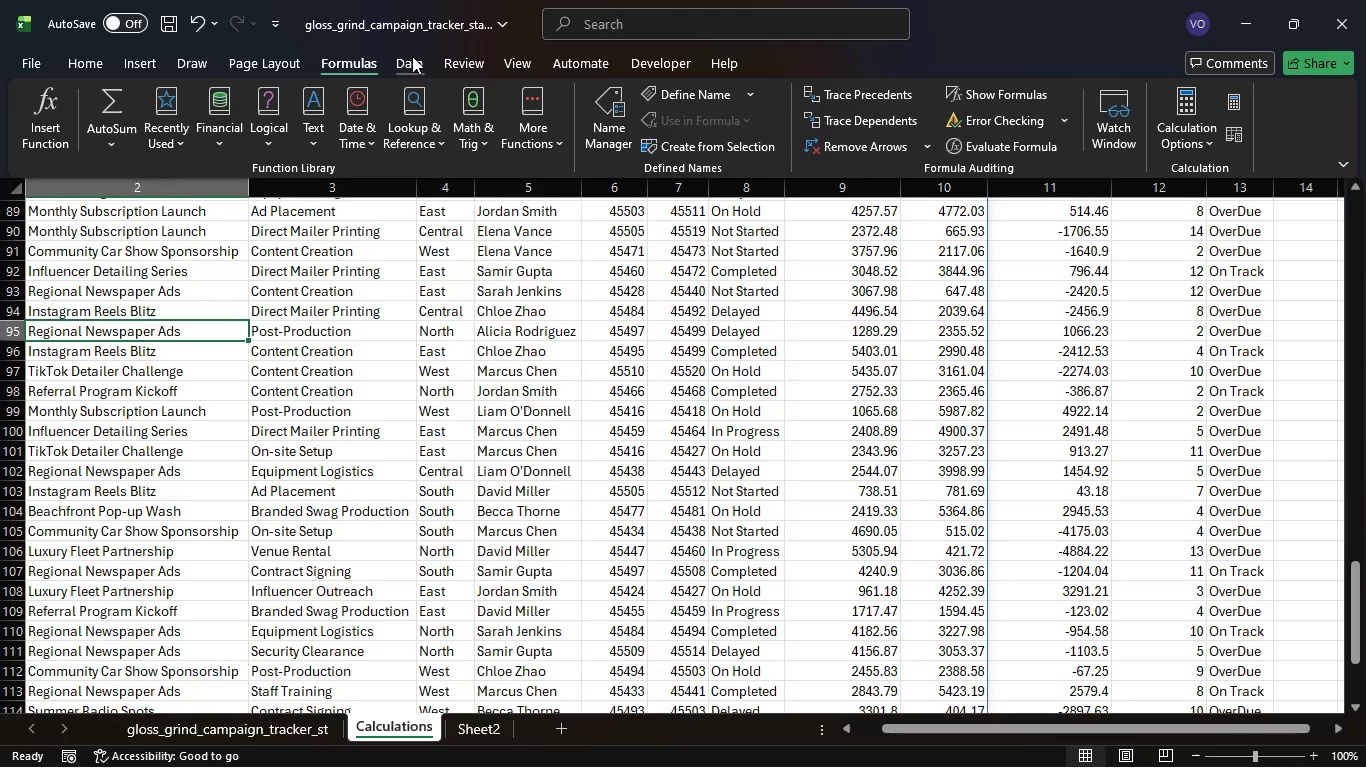 
left_click([414, 55])
 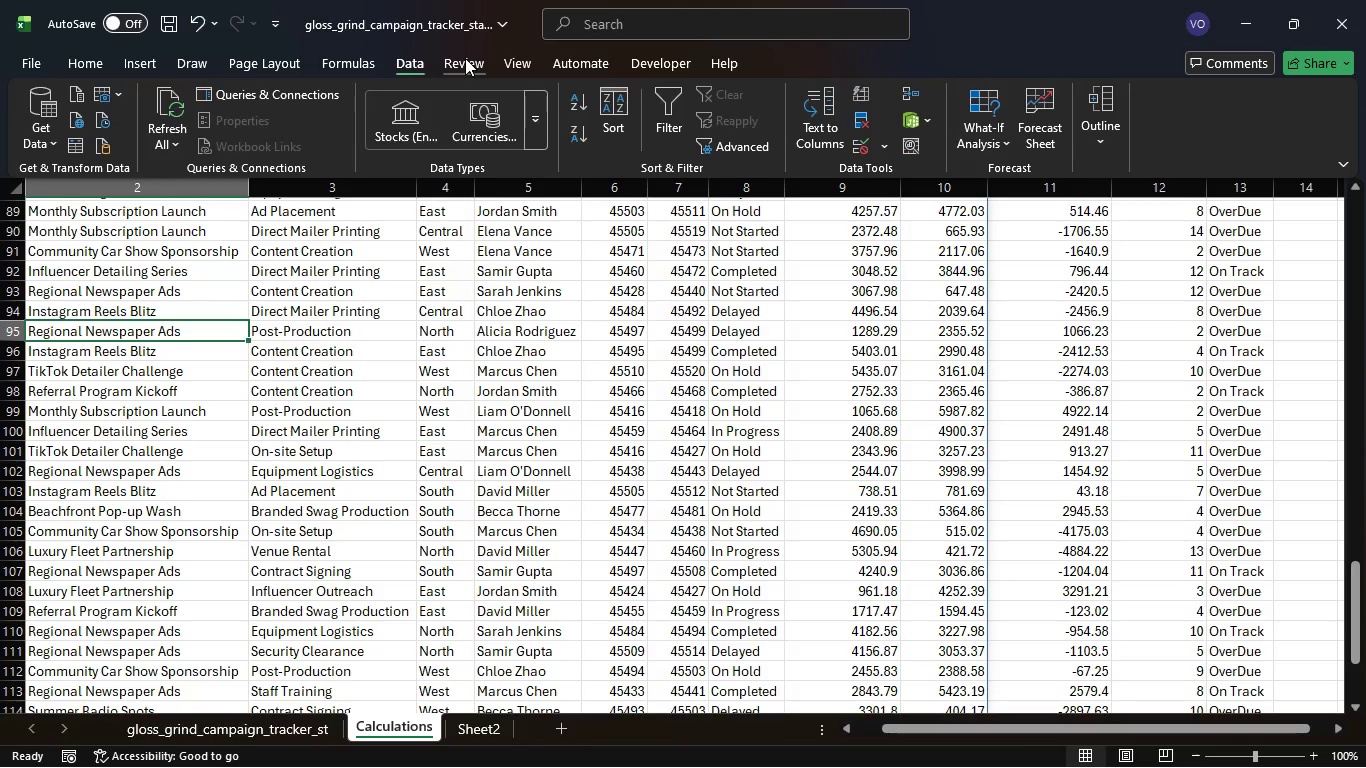 
left_click([466, 58])
 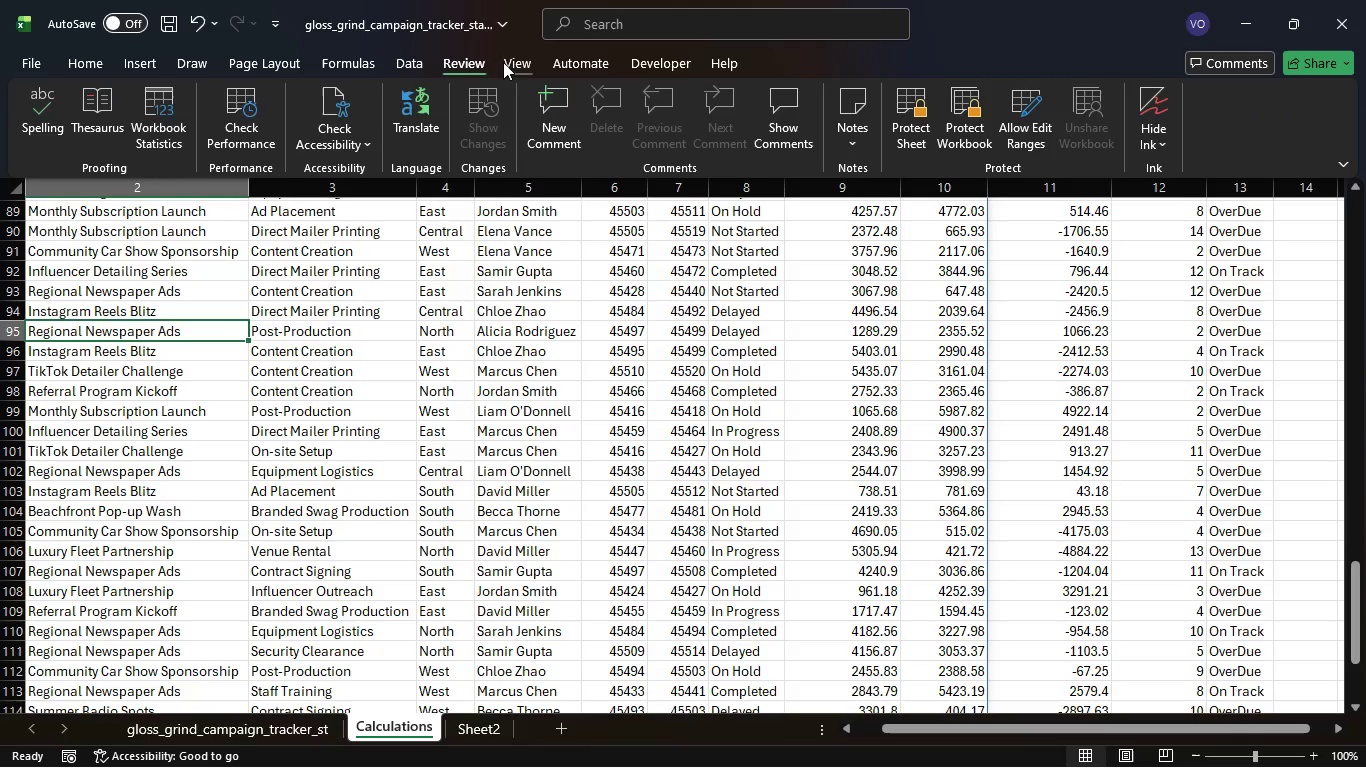 
left_click([506, 62])
 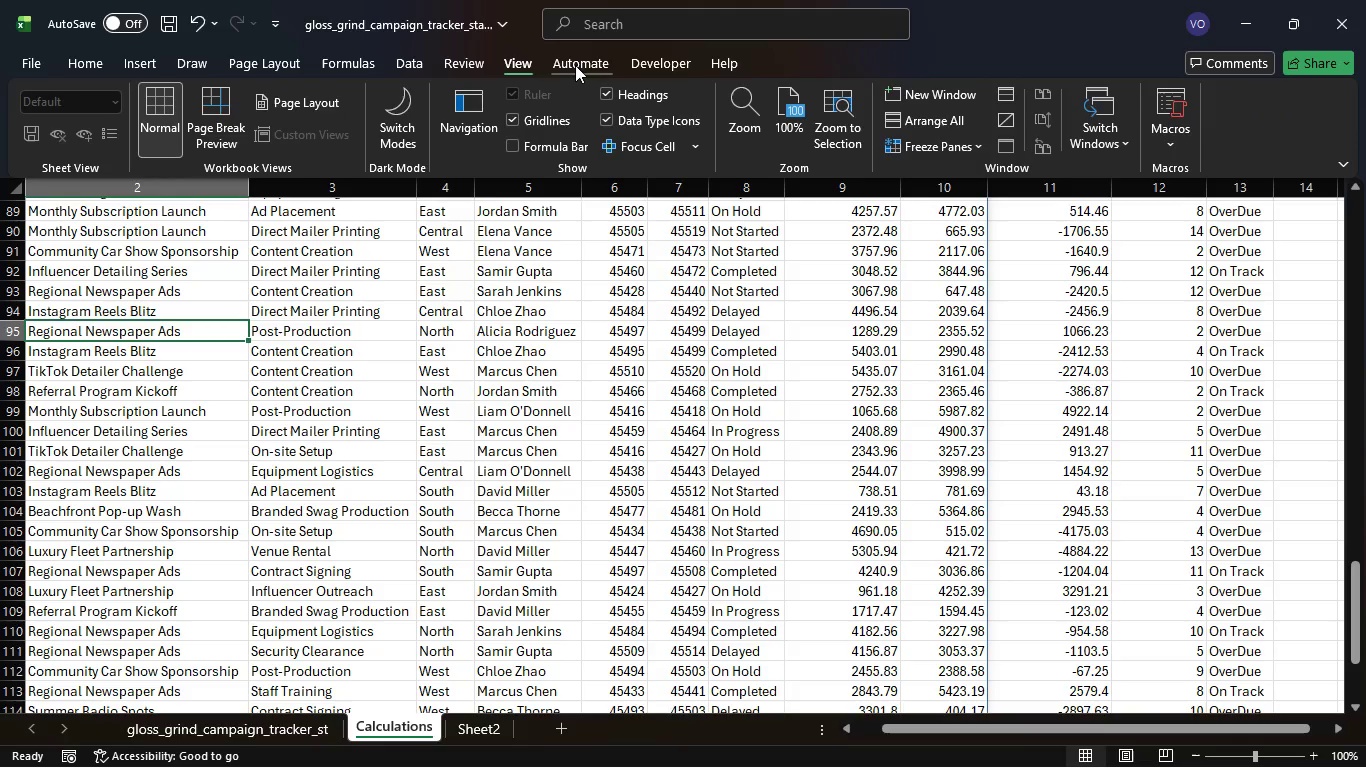 
left_click([575, 65])
 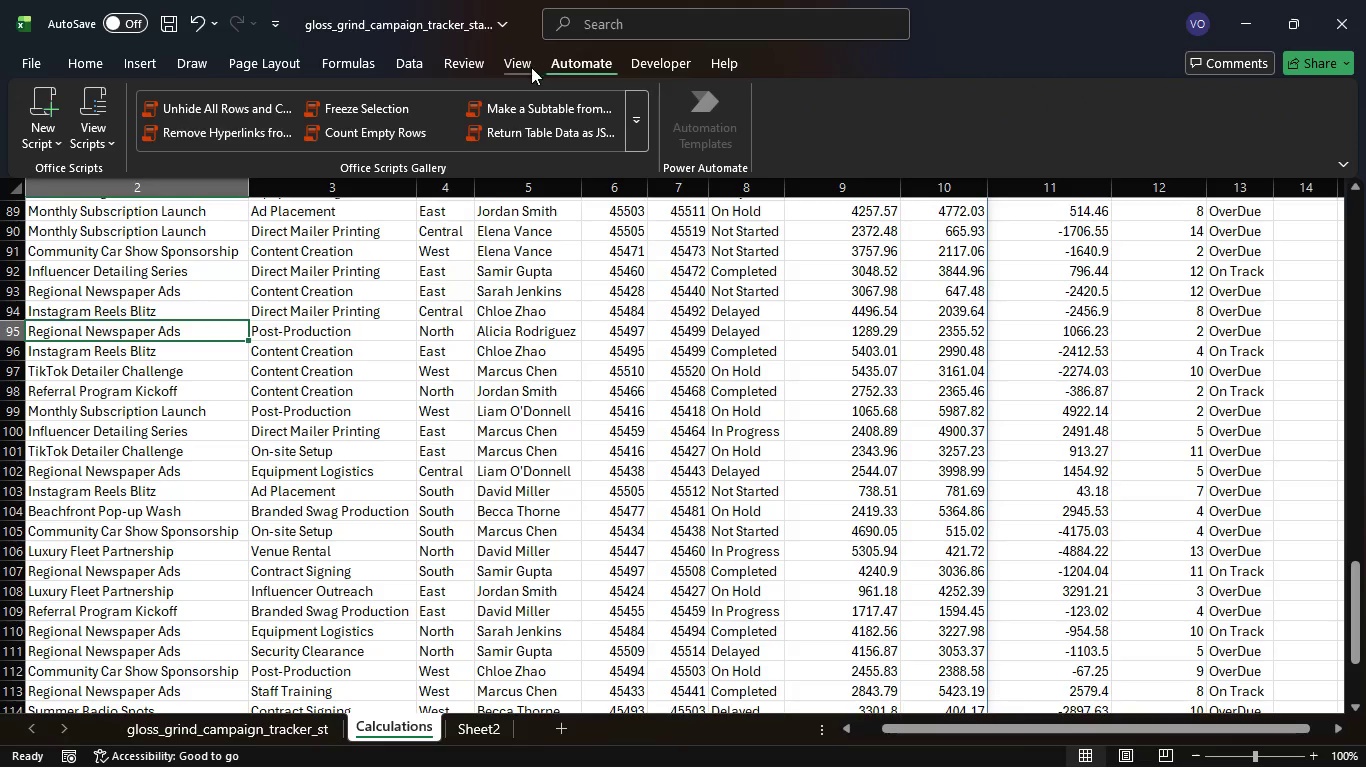 
left_click([531, 67])
 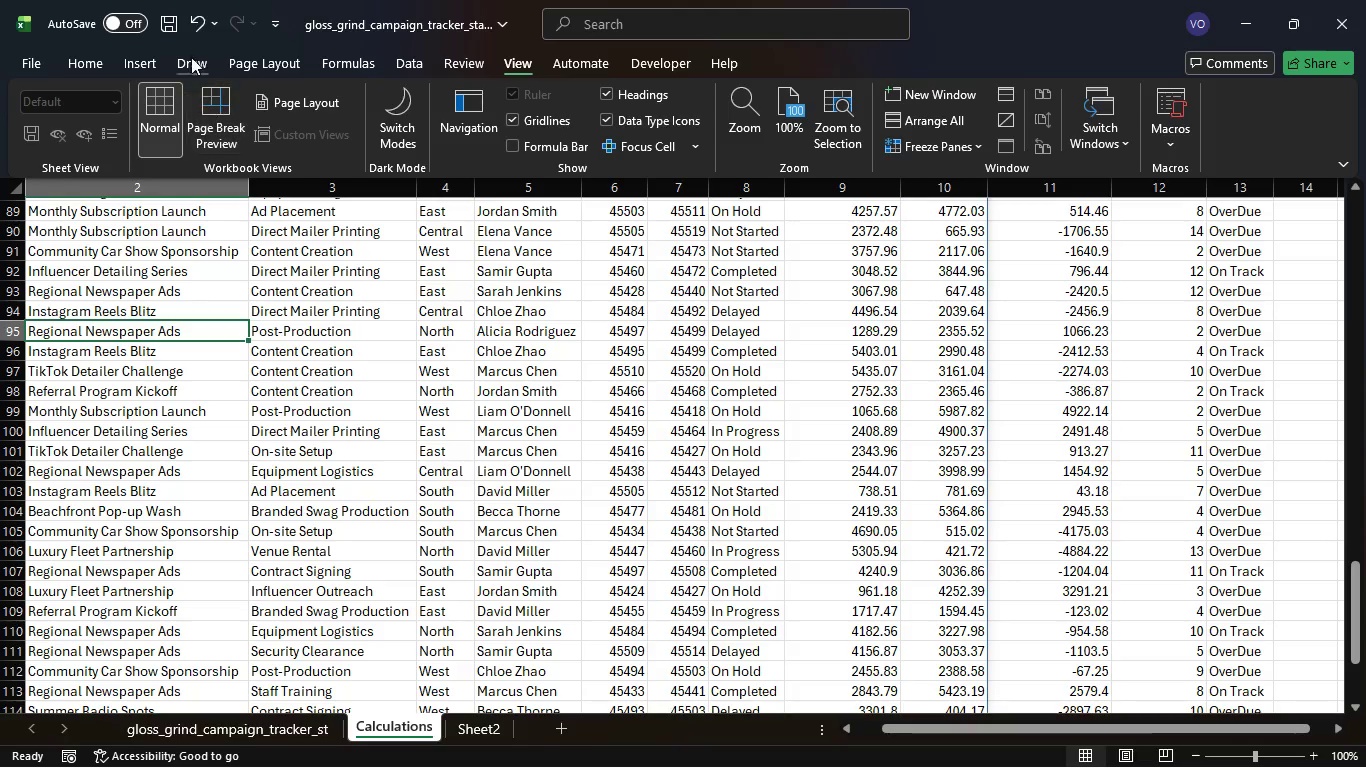 
left_click([117, 65])
 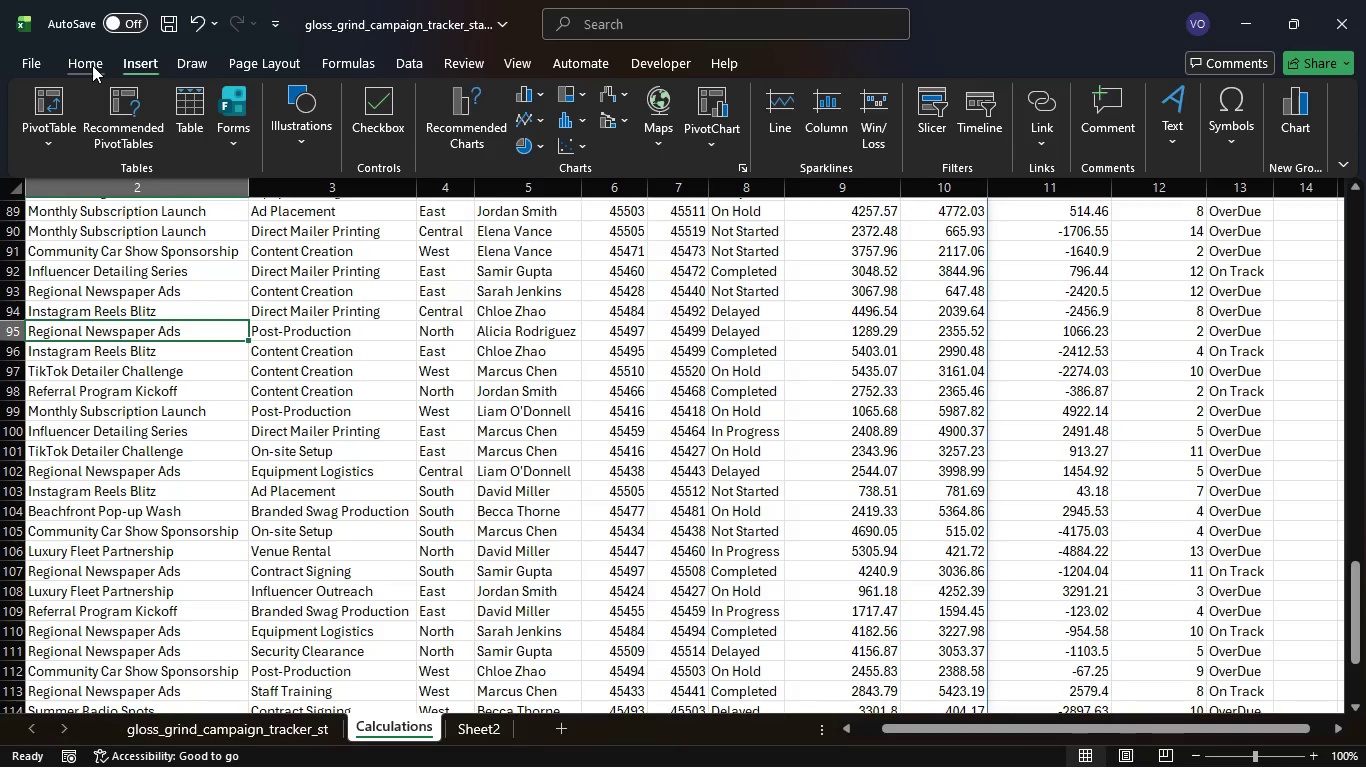 
left_click([92, 65])
 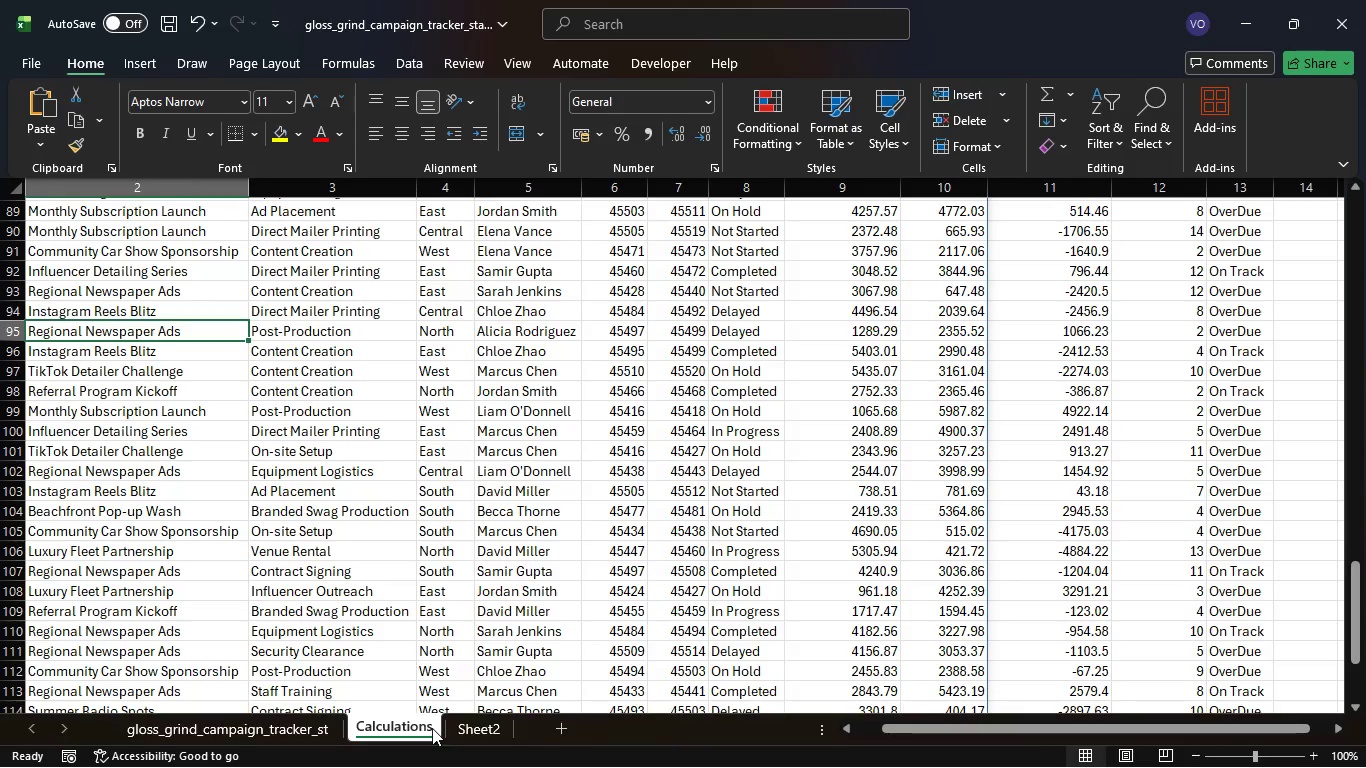 
wait(37.08)
 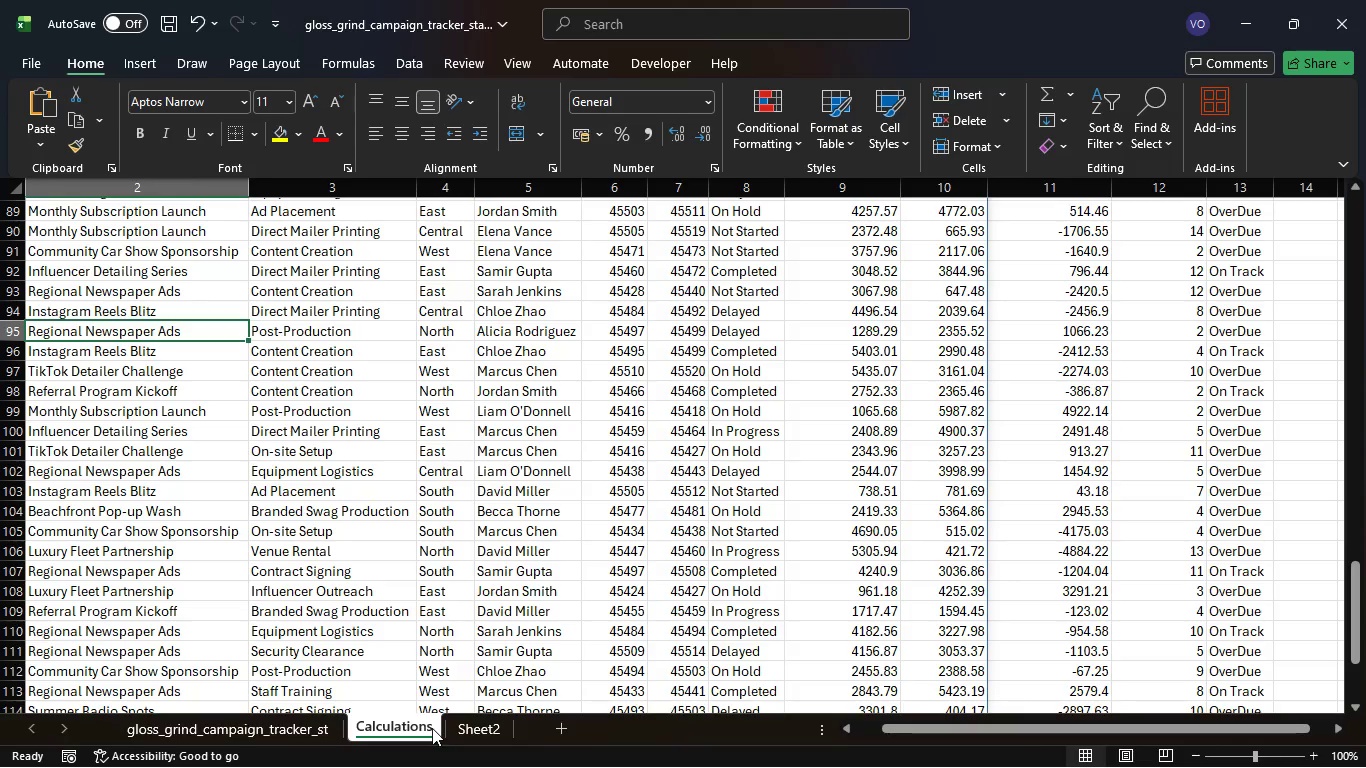 
left_click([496, 735])
 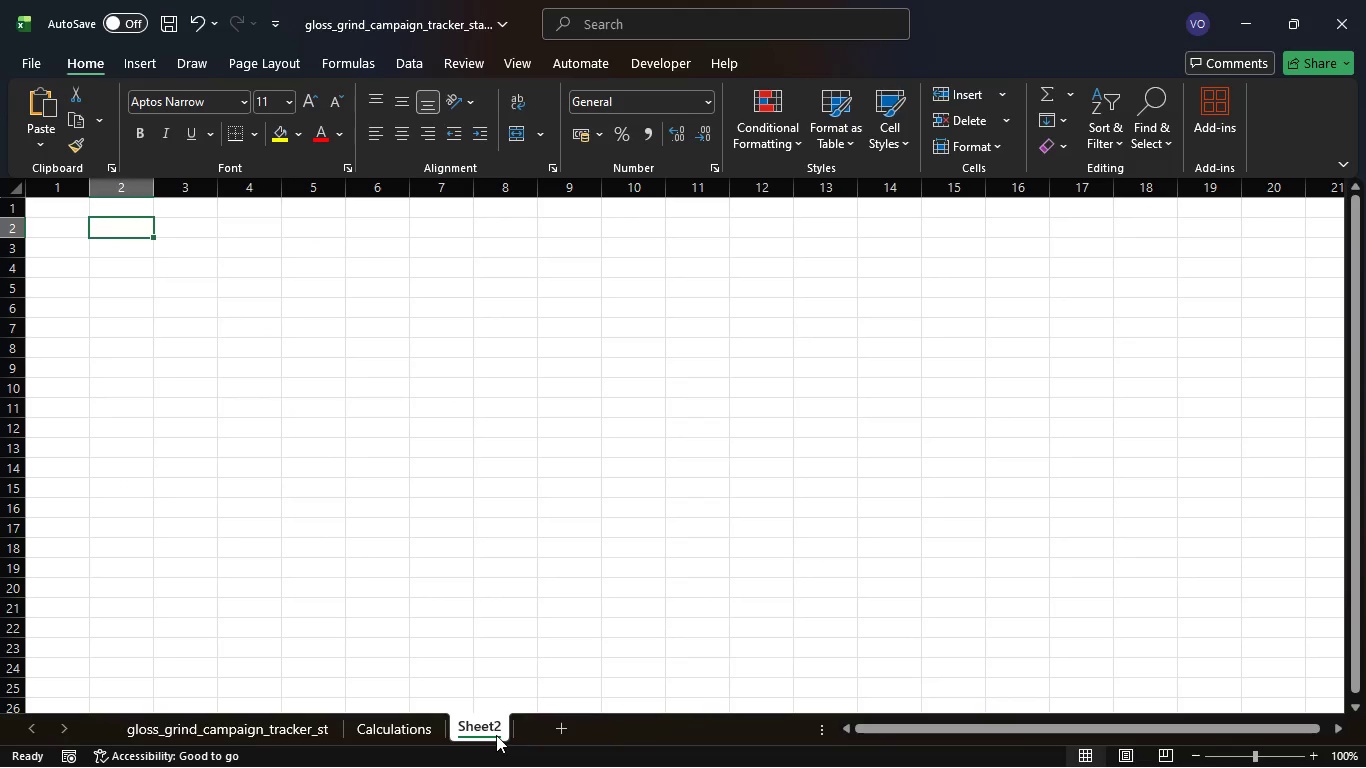 
wait(8.78)
 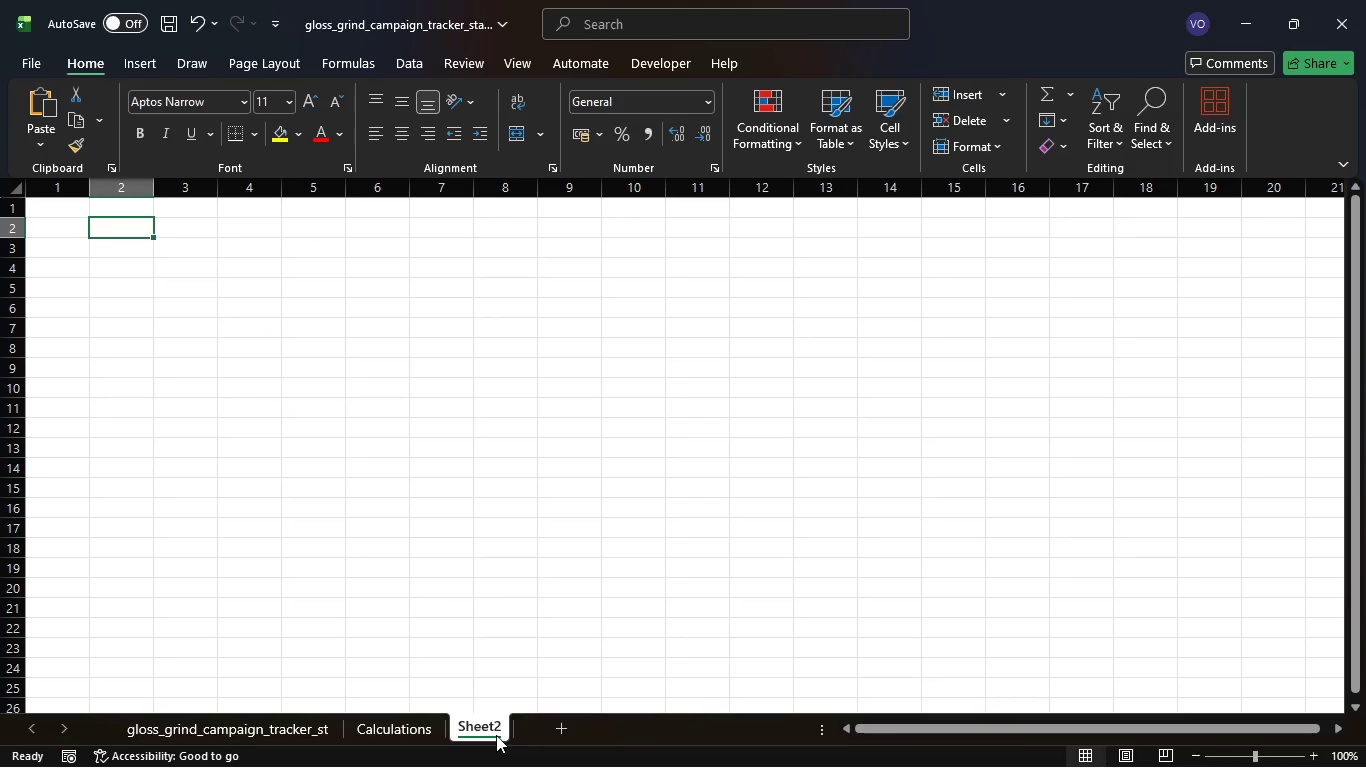 
key(Equal)
 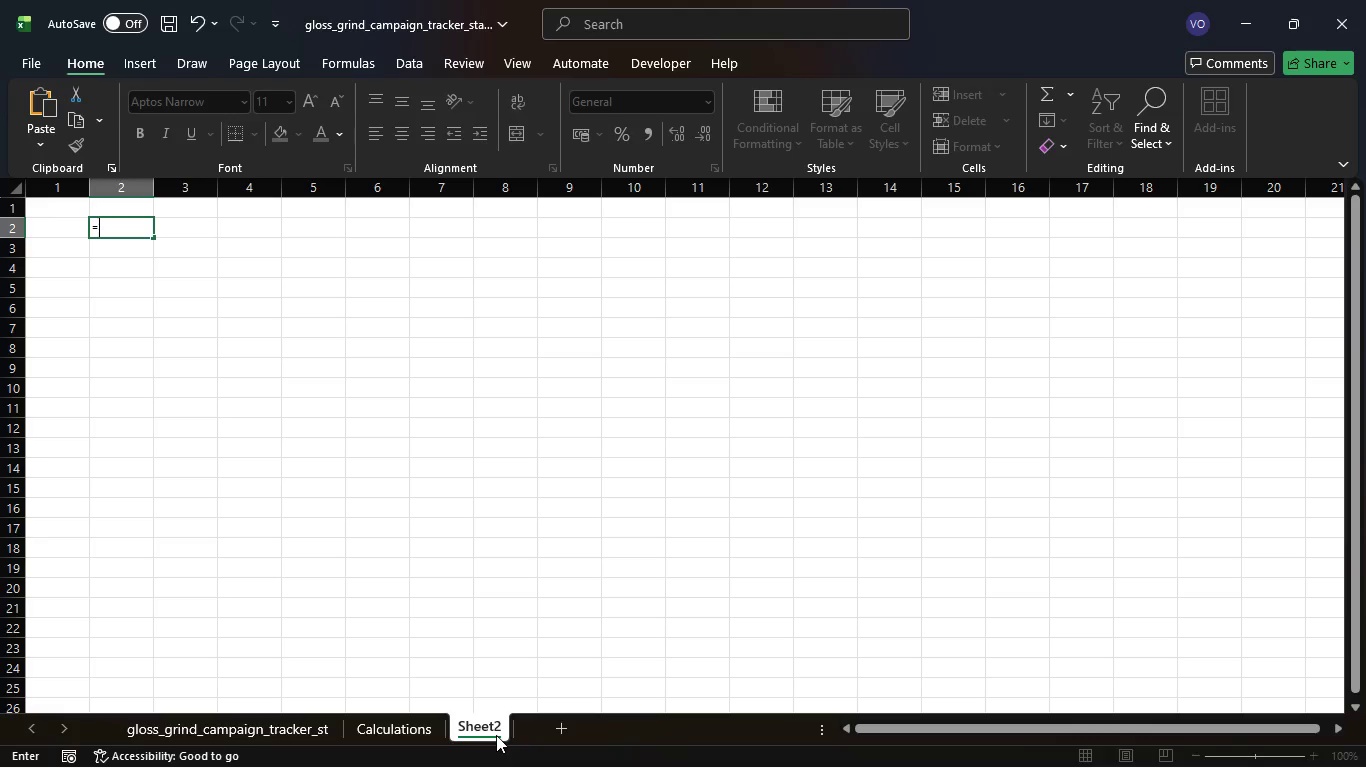 
type(SUM)
key(Tab)
 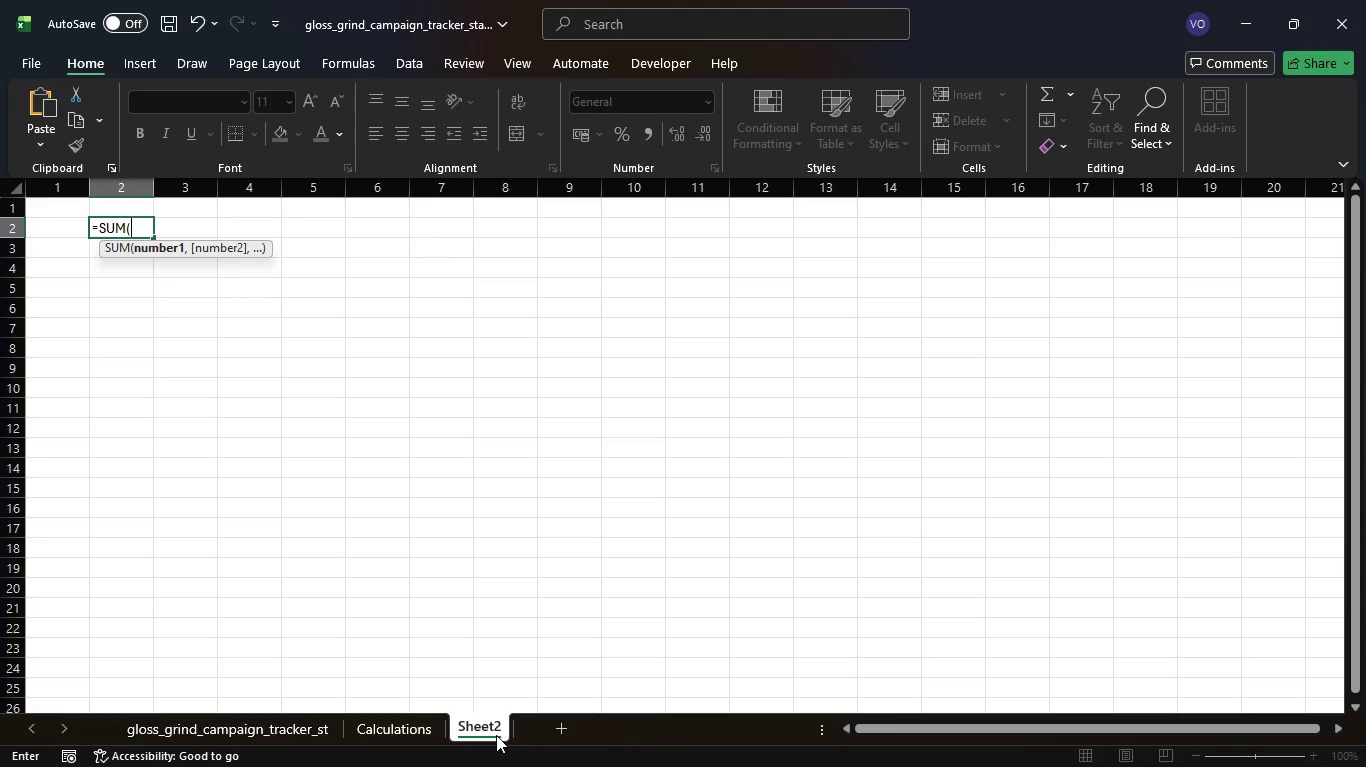 
wait(13.33)
 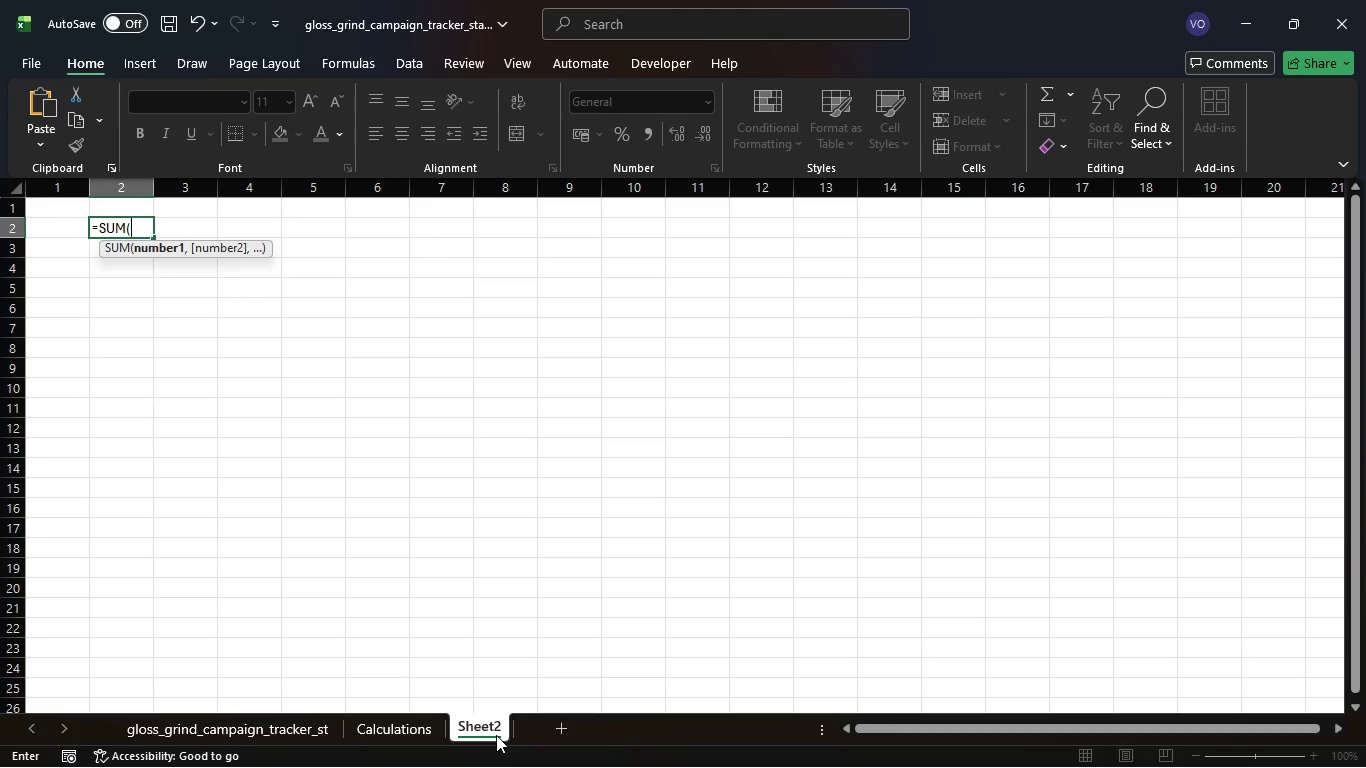 
type('Cal)
 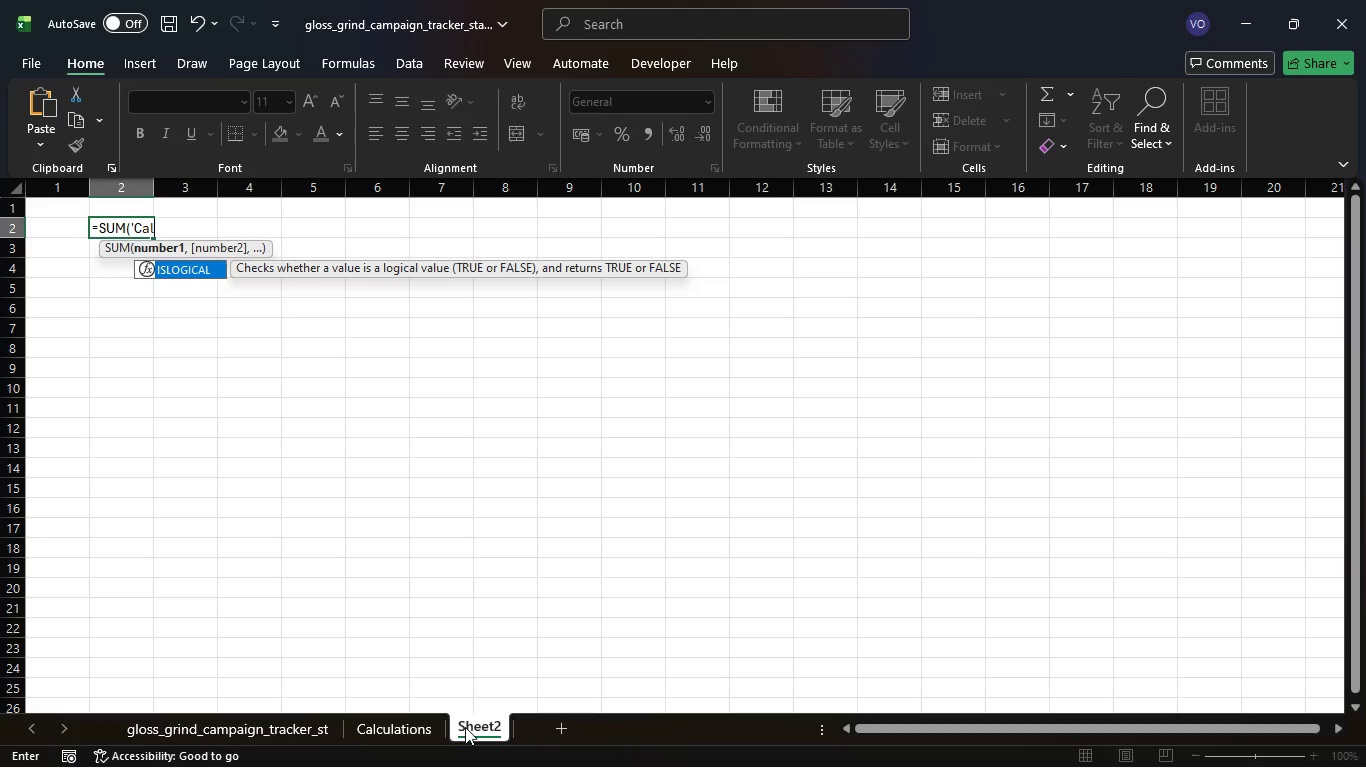 
key(C)
 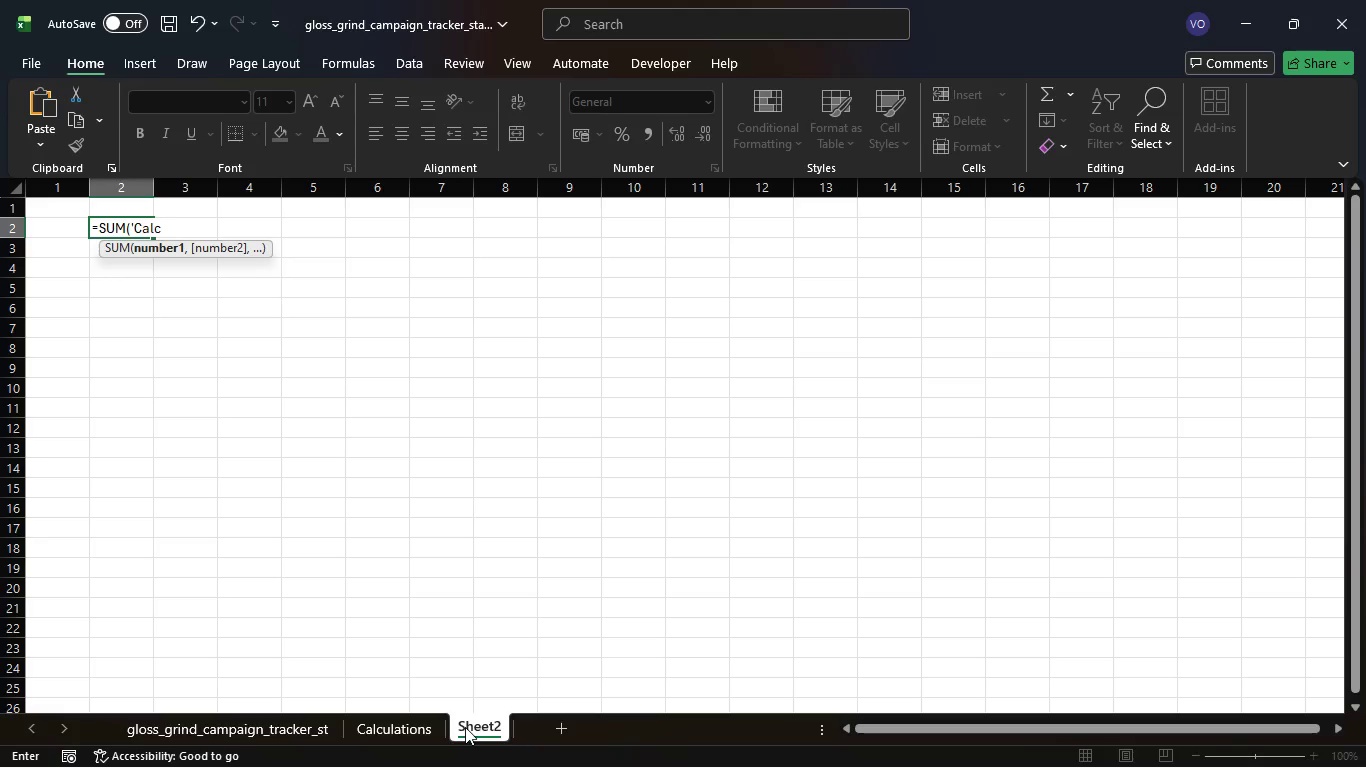 
type(ulations')
 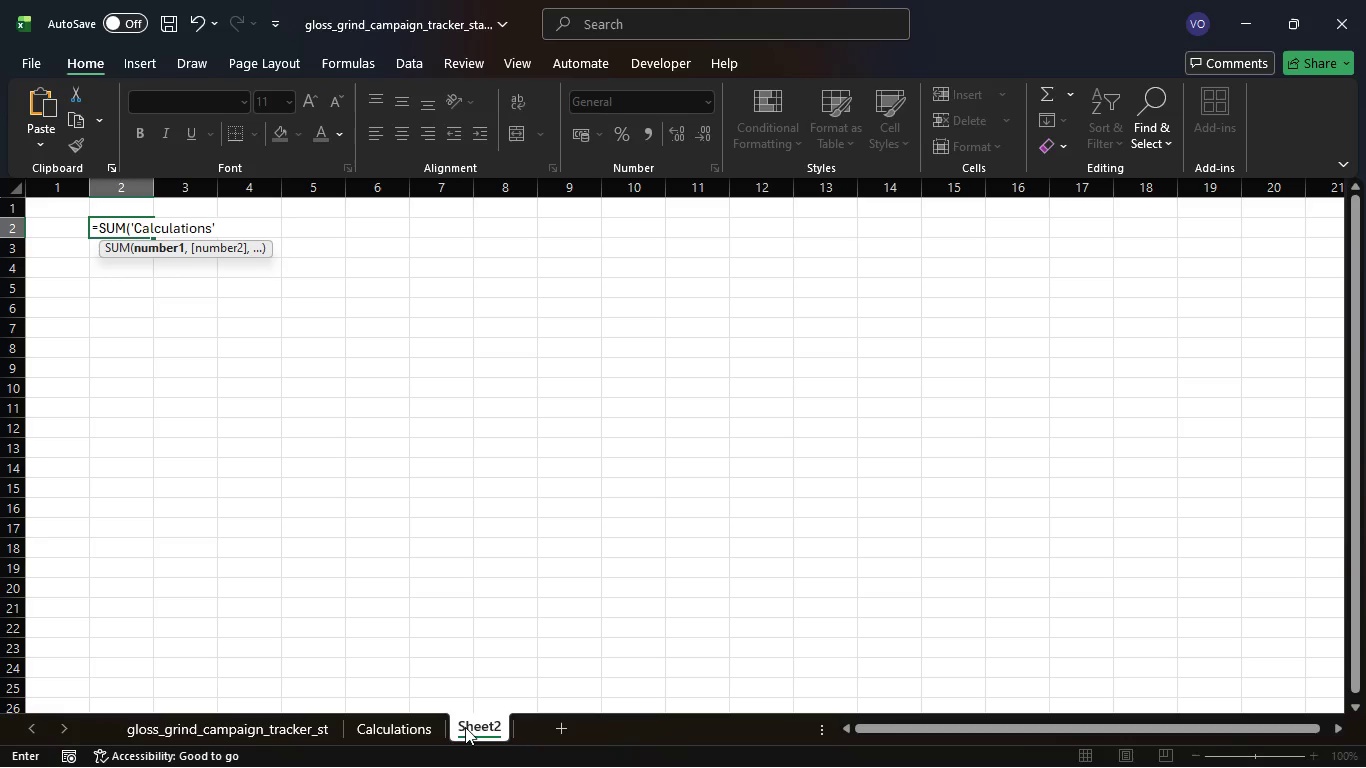 
wait(8.19)
 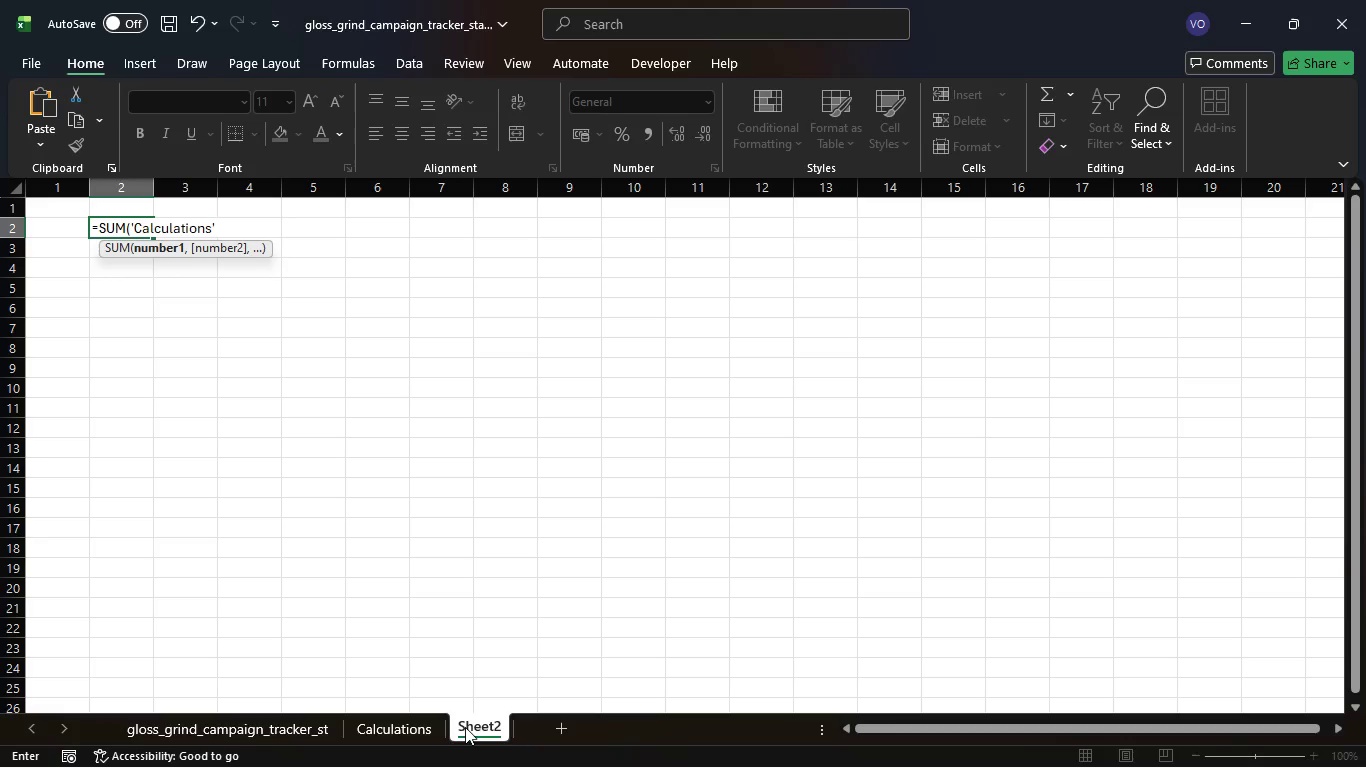 
left_click([406, 719])
 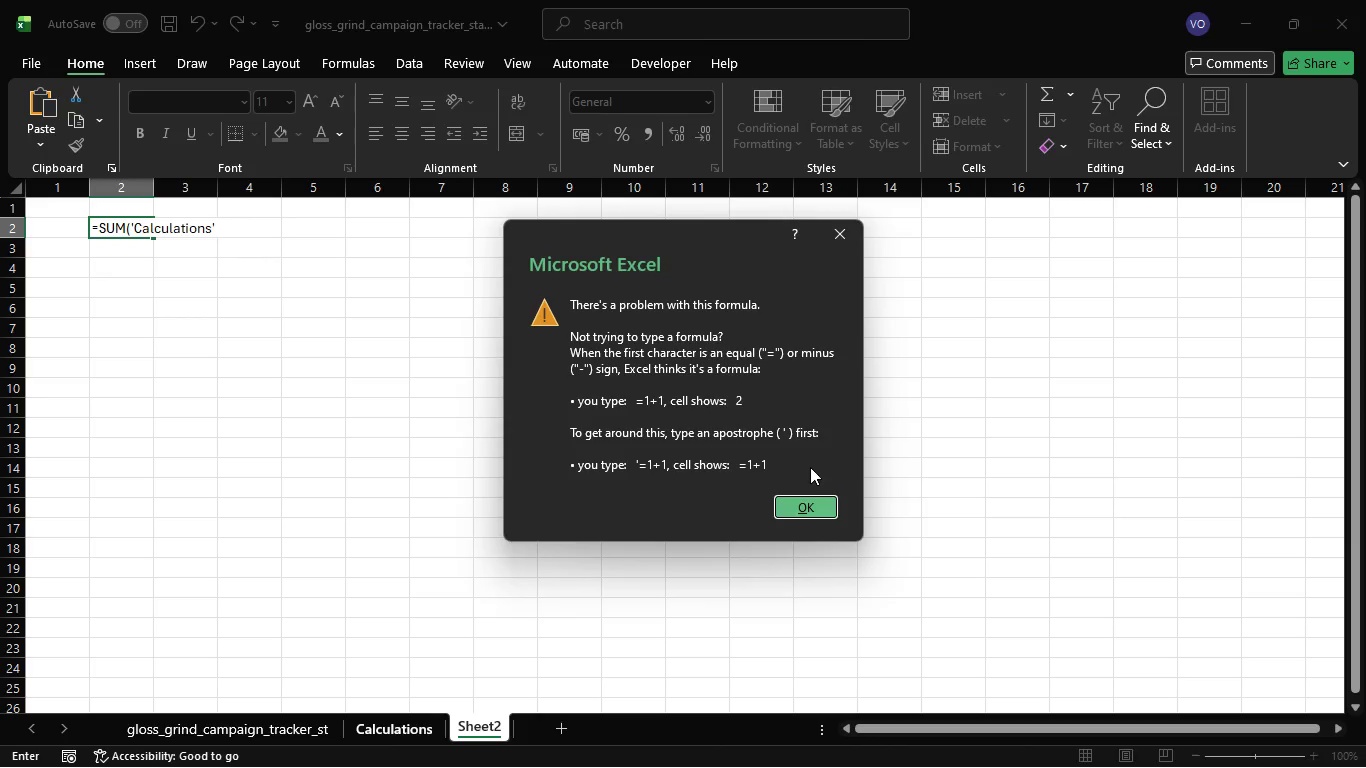 
left_click([806, 496])
 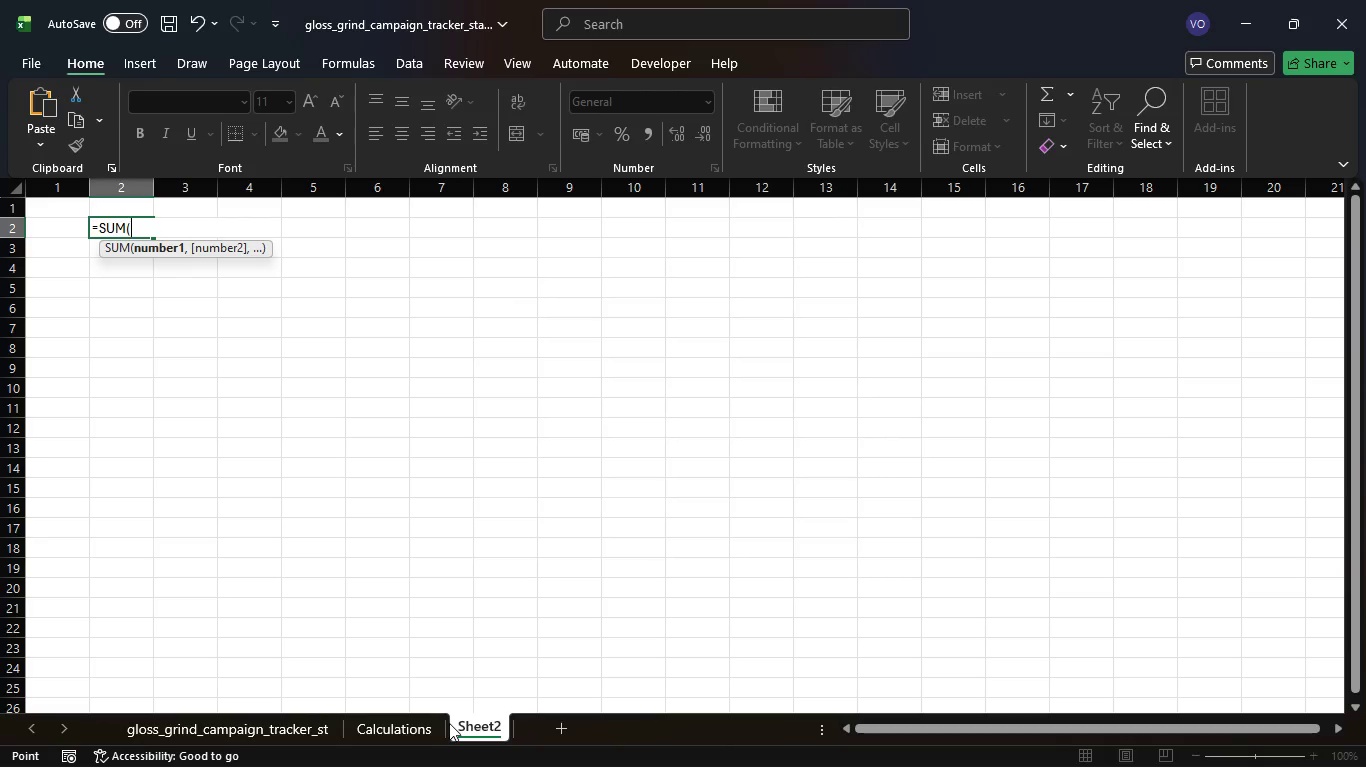 
left_click([413, 729])
 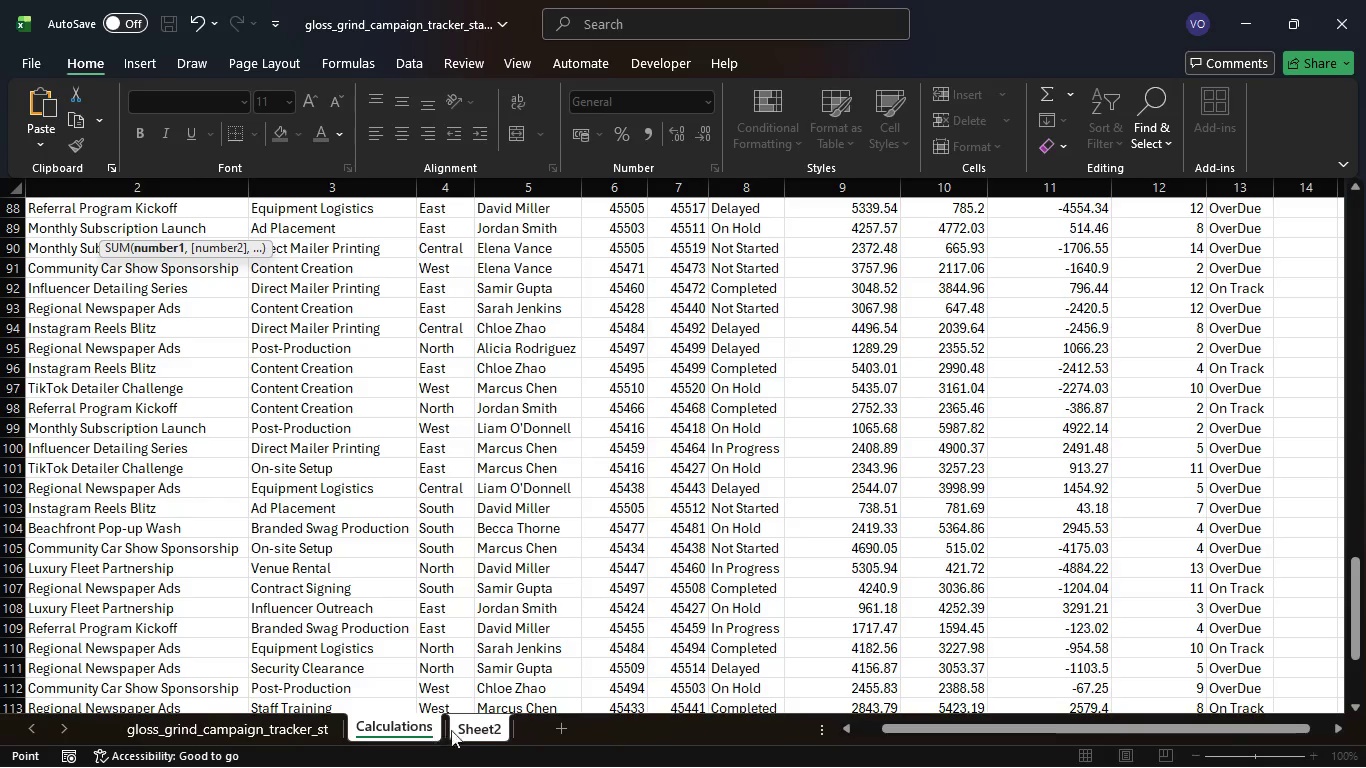 
left_click([489, 730])
 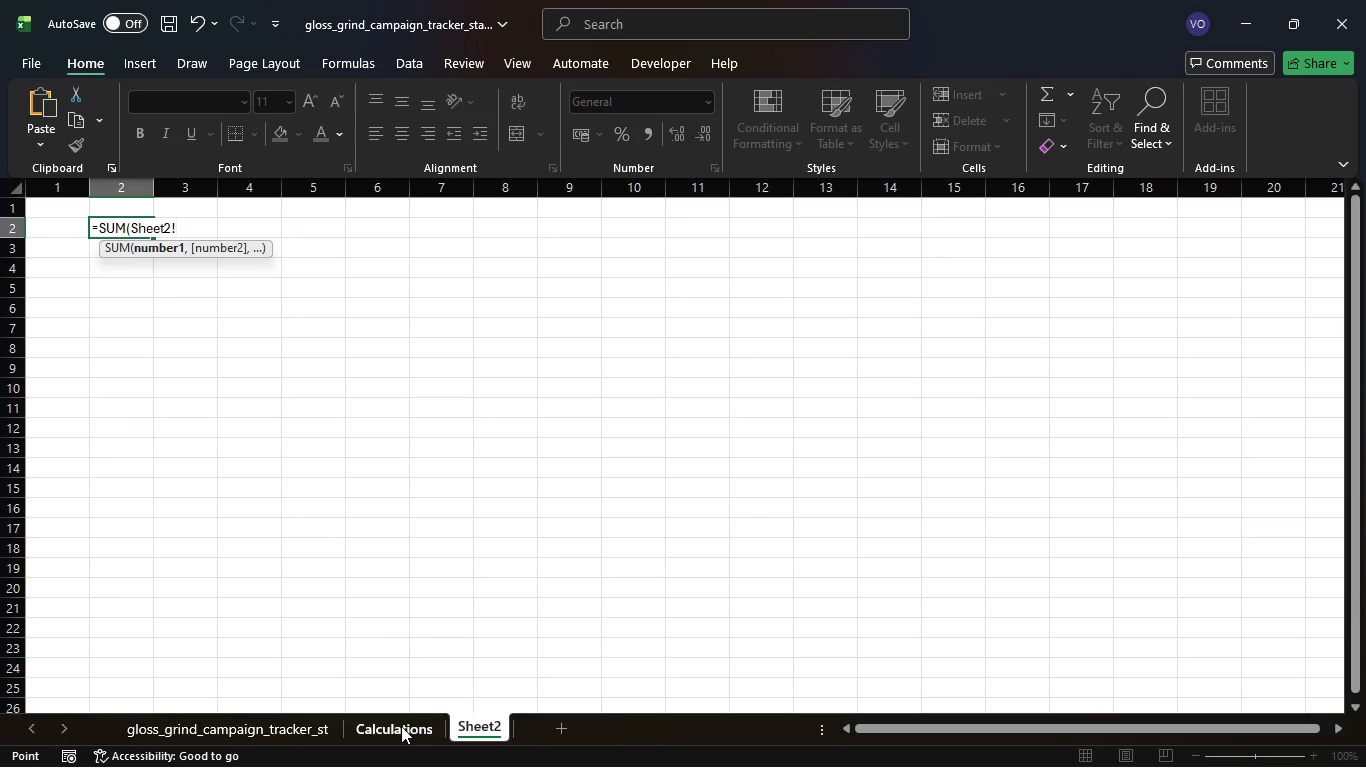 
left_click([401, 726])
 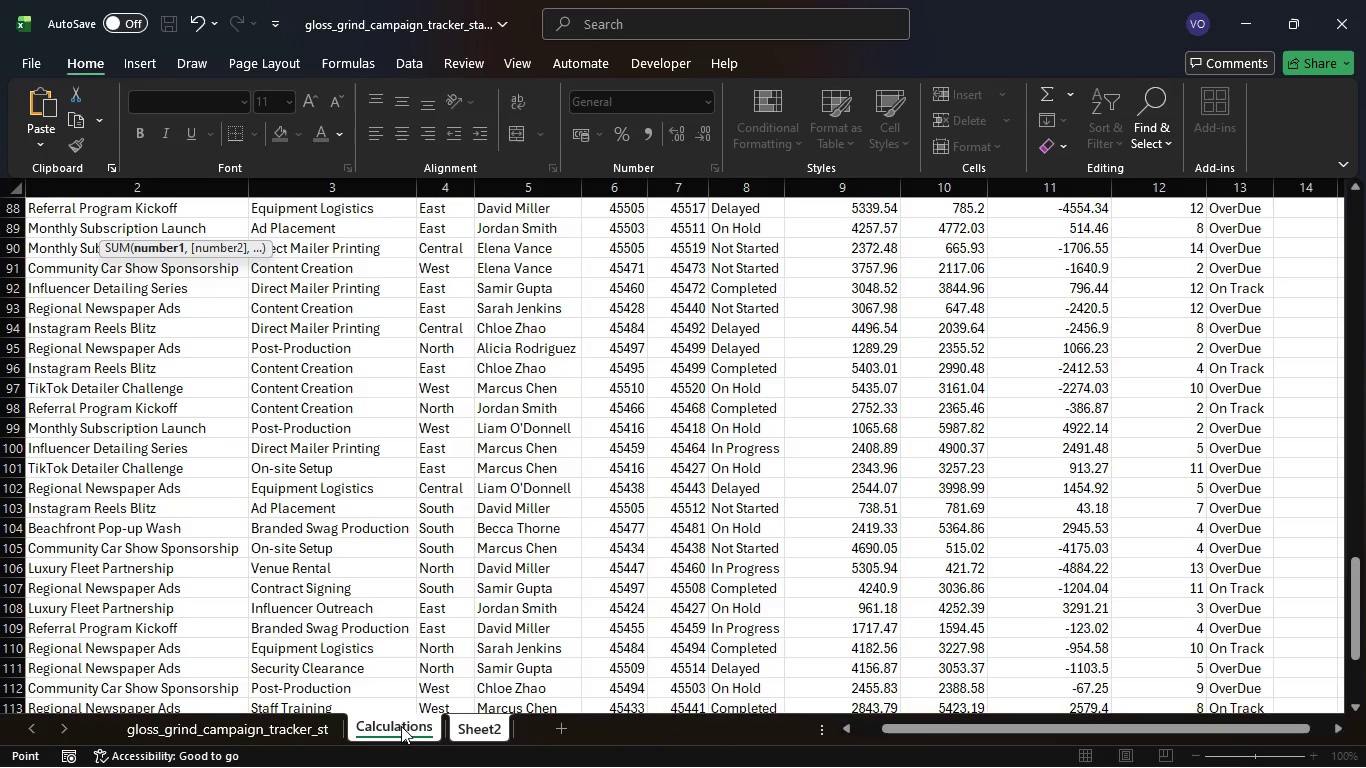 
left_click([463, 731])
 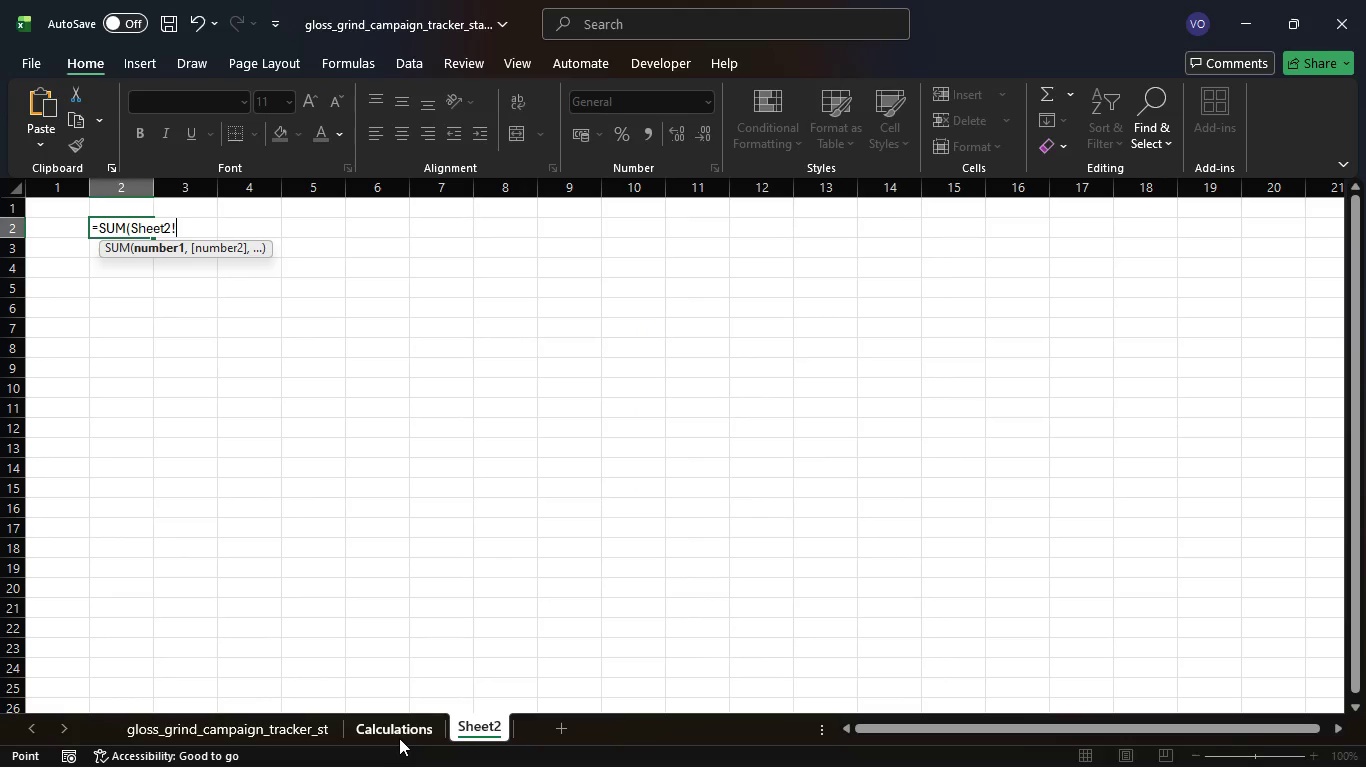 
left_click([395, 733])
 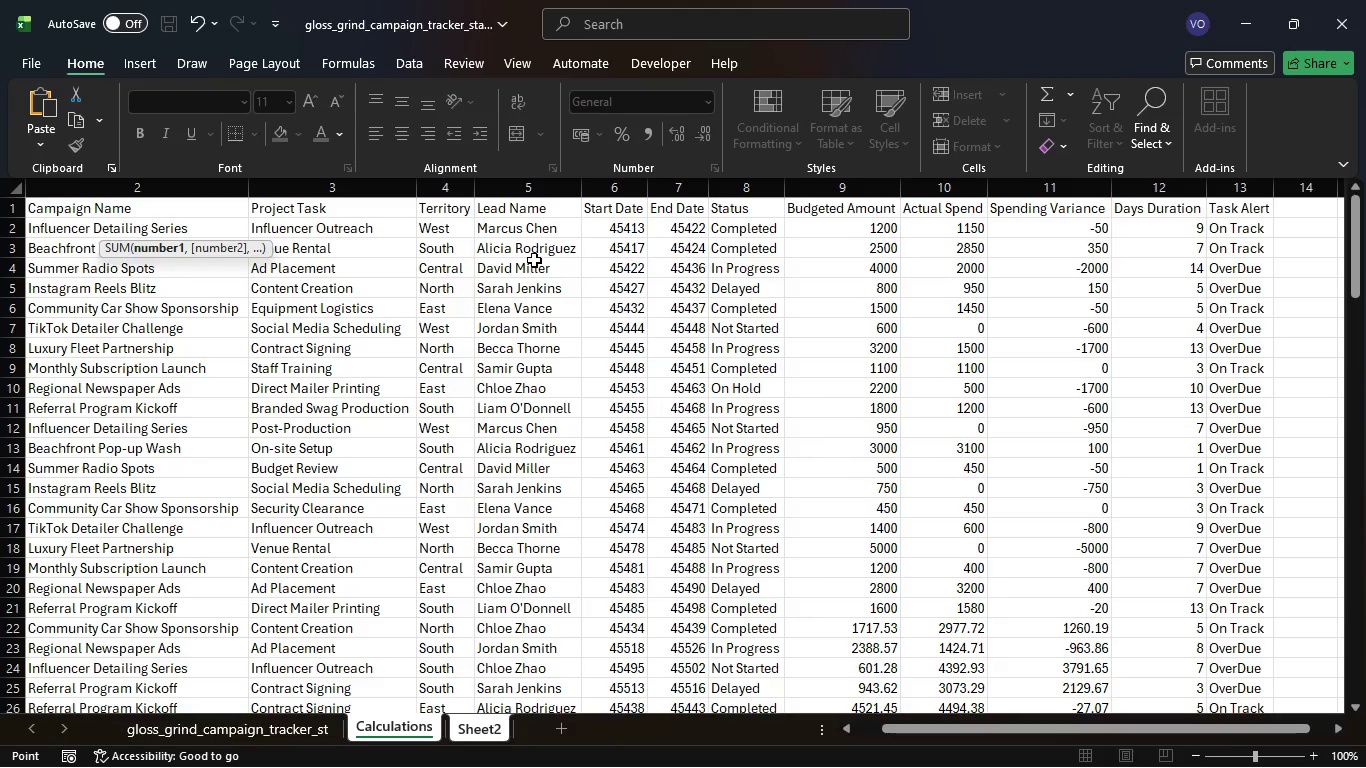 
wait(14.48)
 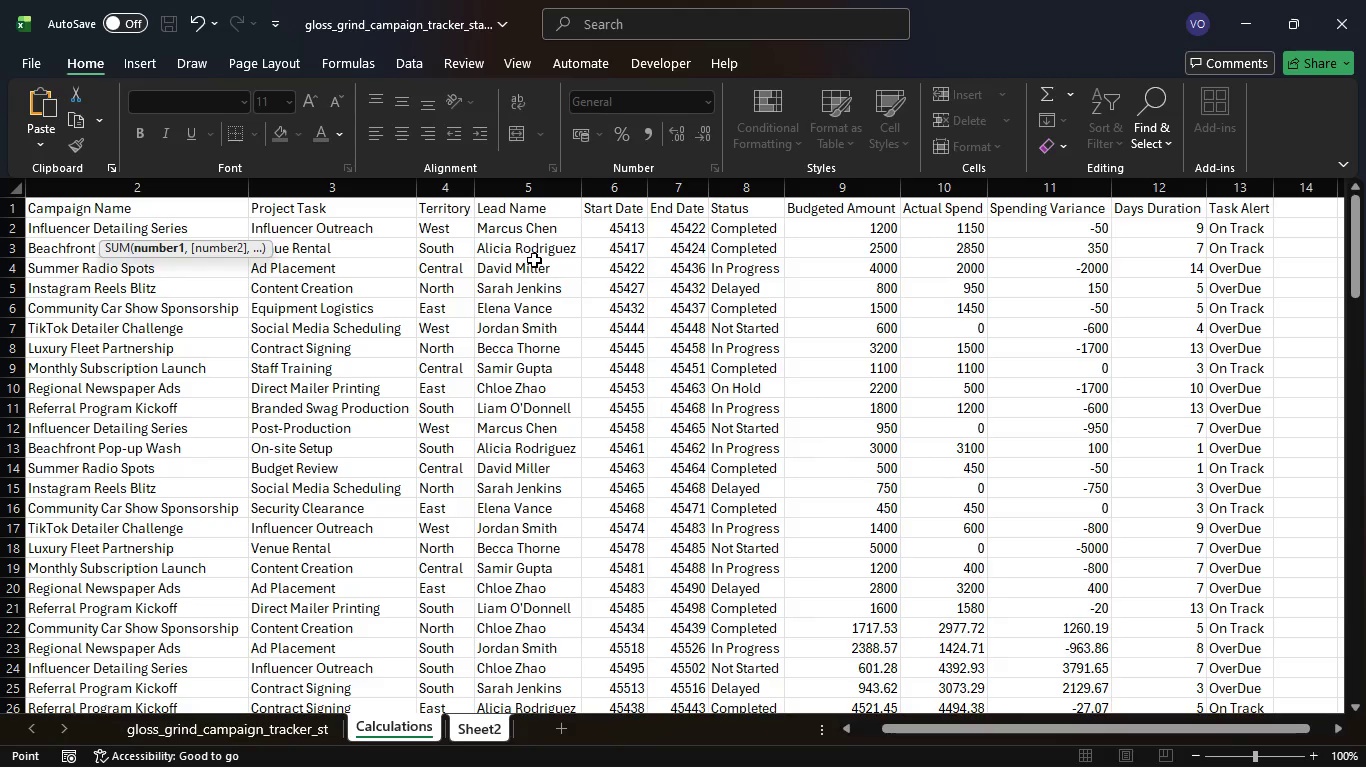 
left_click([1055, 222])
 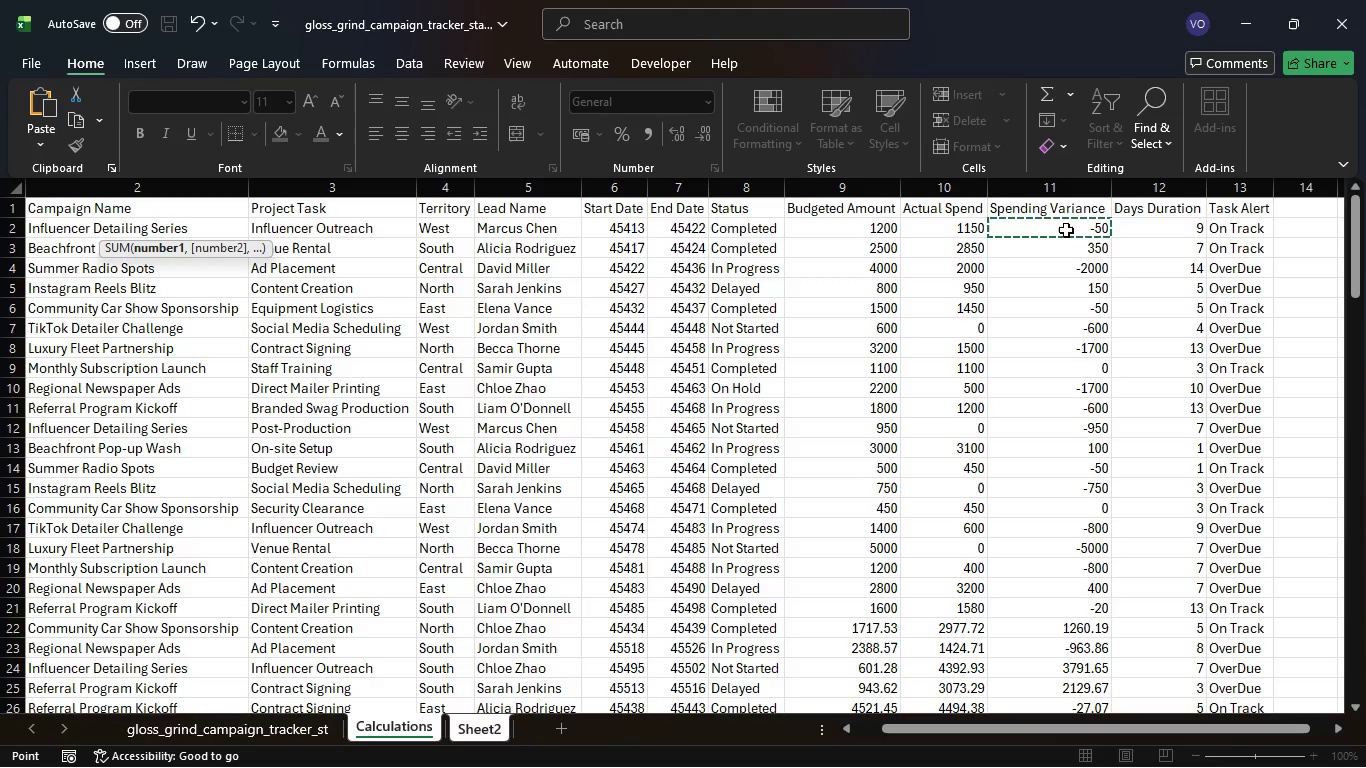 
wait(6.73)
 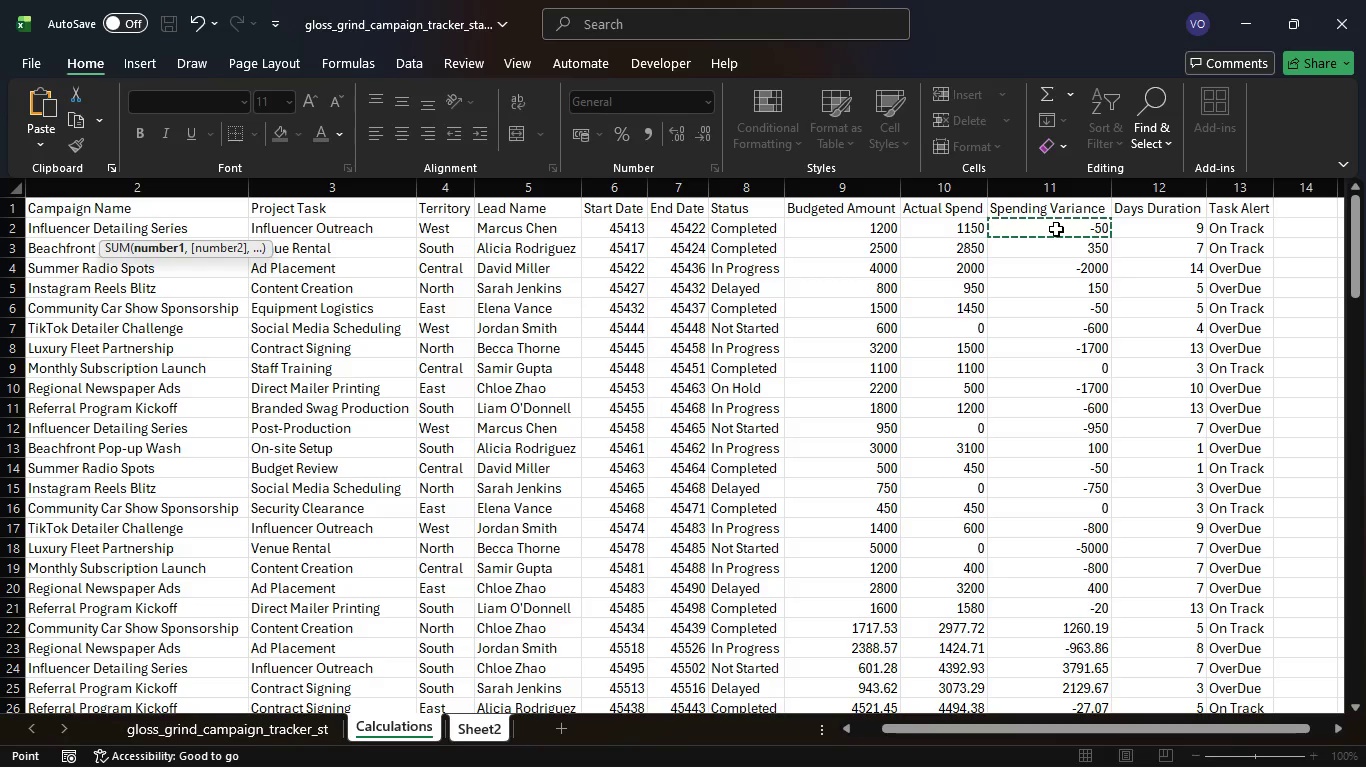 
left_click([1140, 231])
 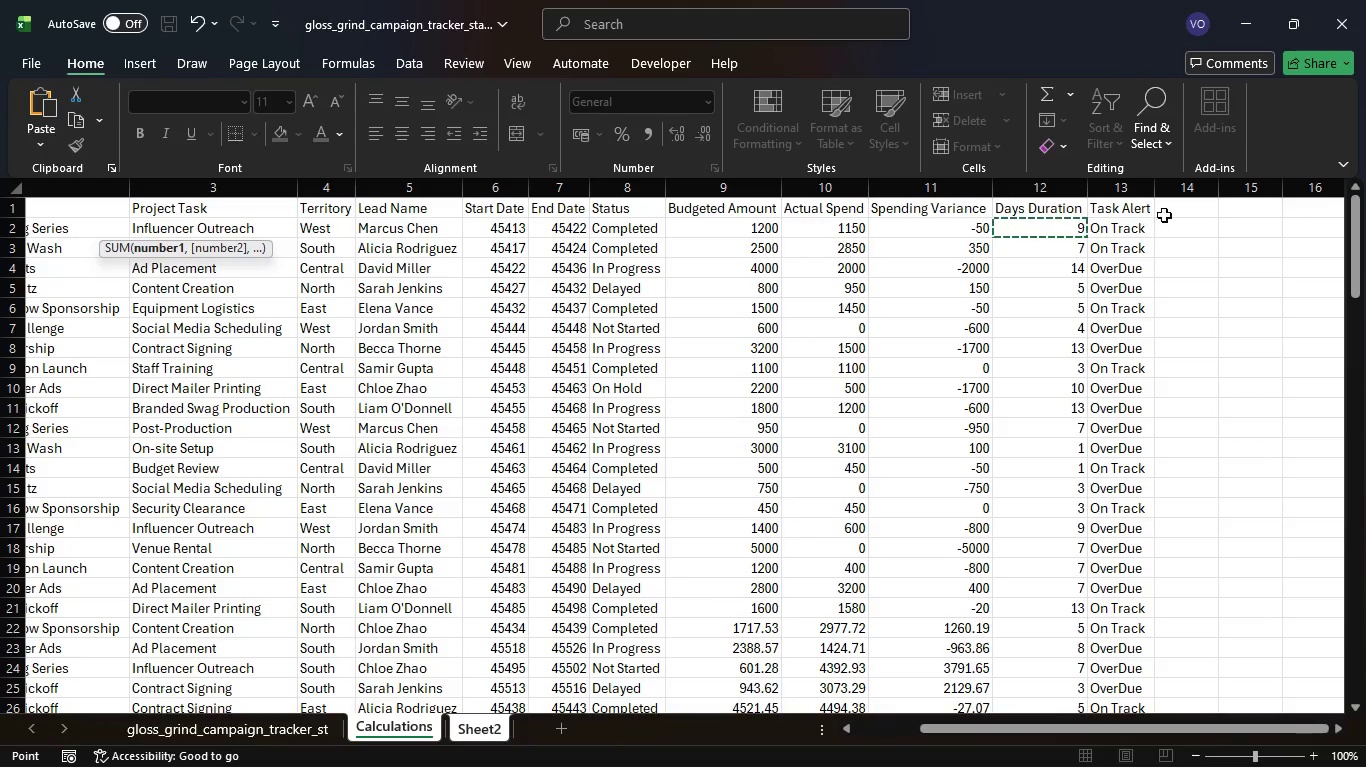 
left_click([1178, 231])
 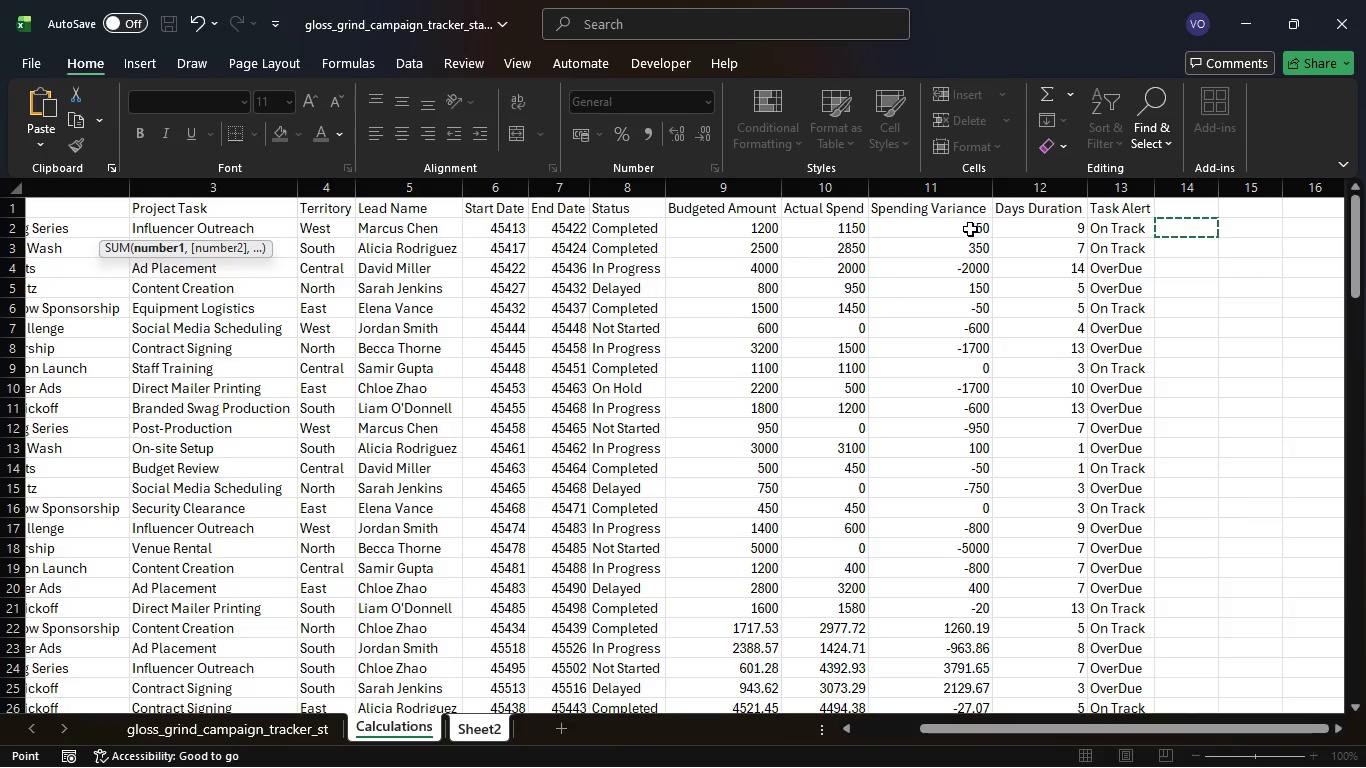 
left_click([969, 229])
 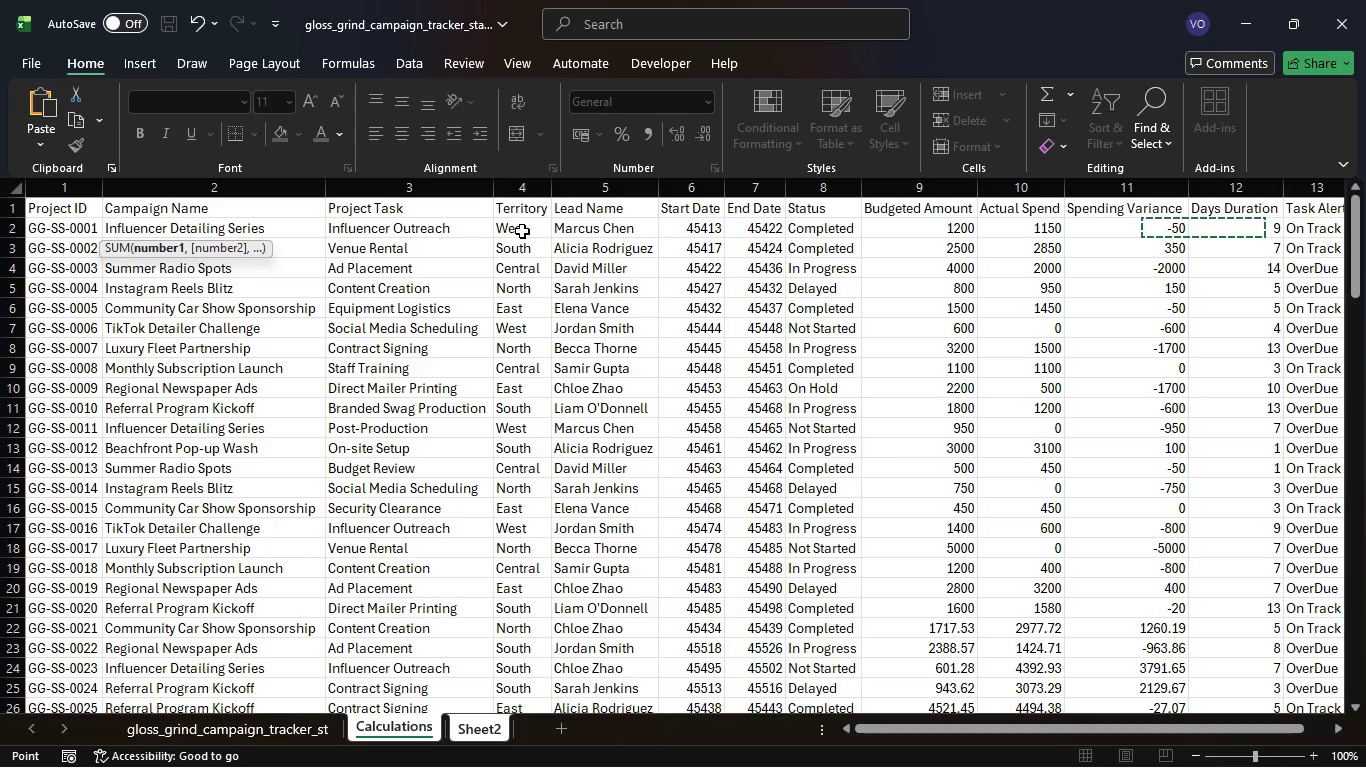 
wait(9.76)
 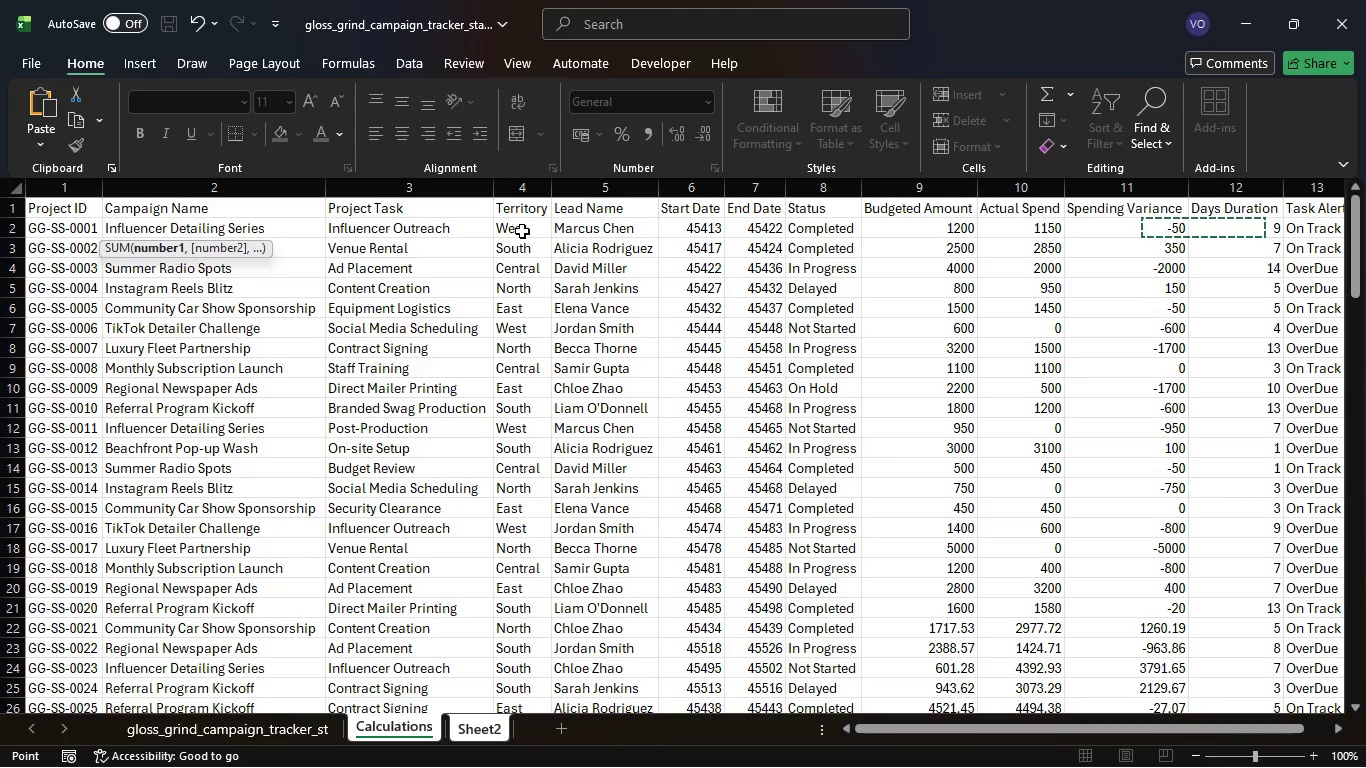 
left_click([1136, 230])
 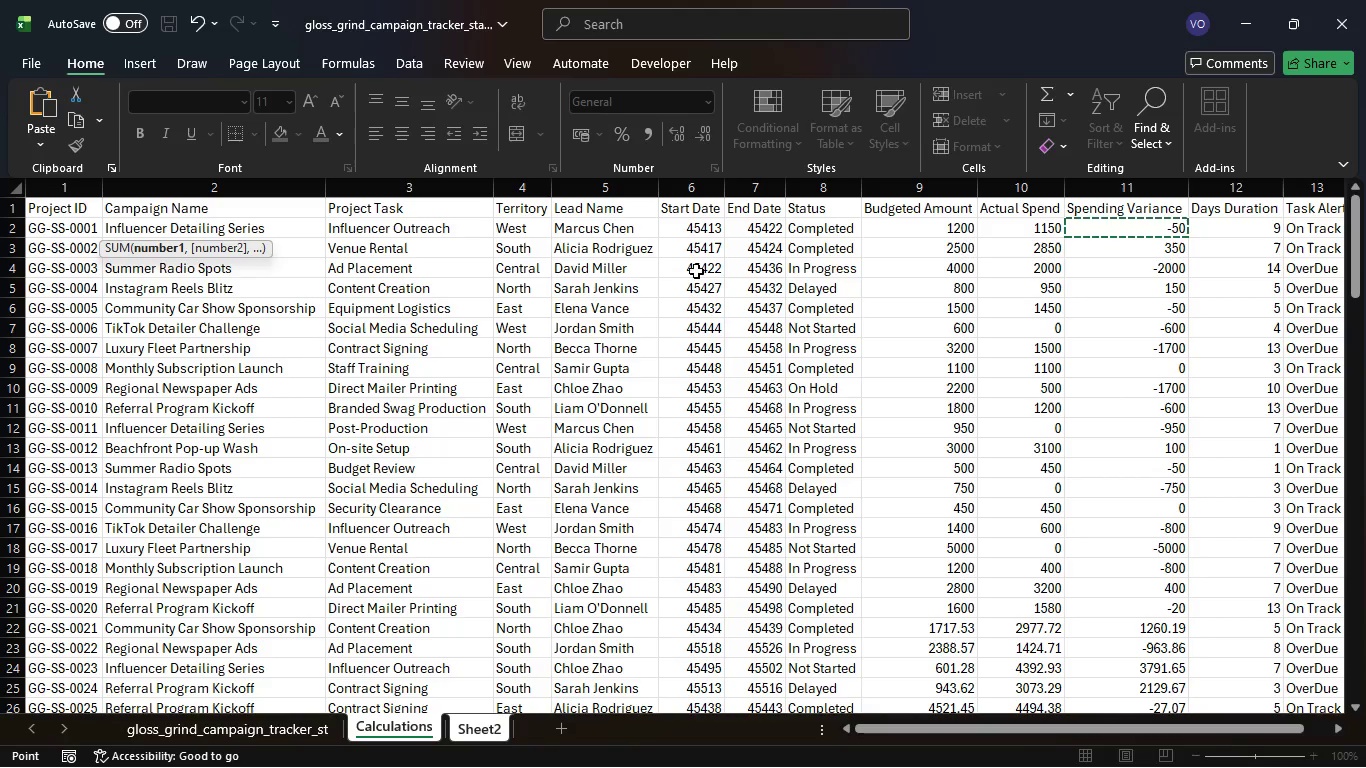 
wait(10.12)
 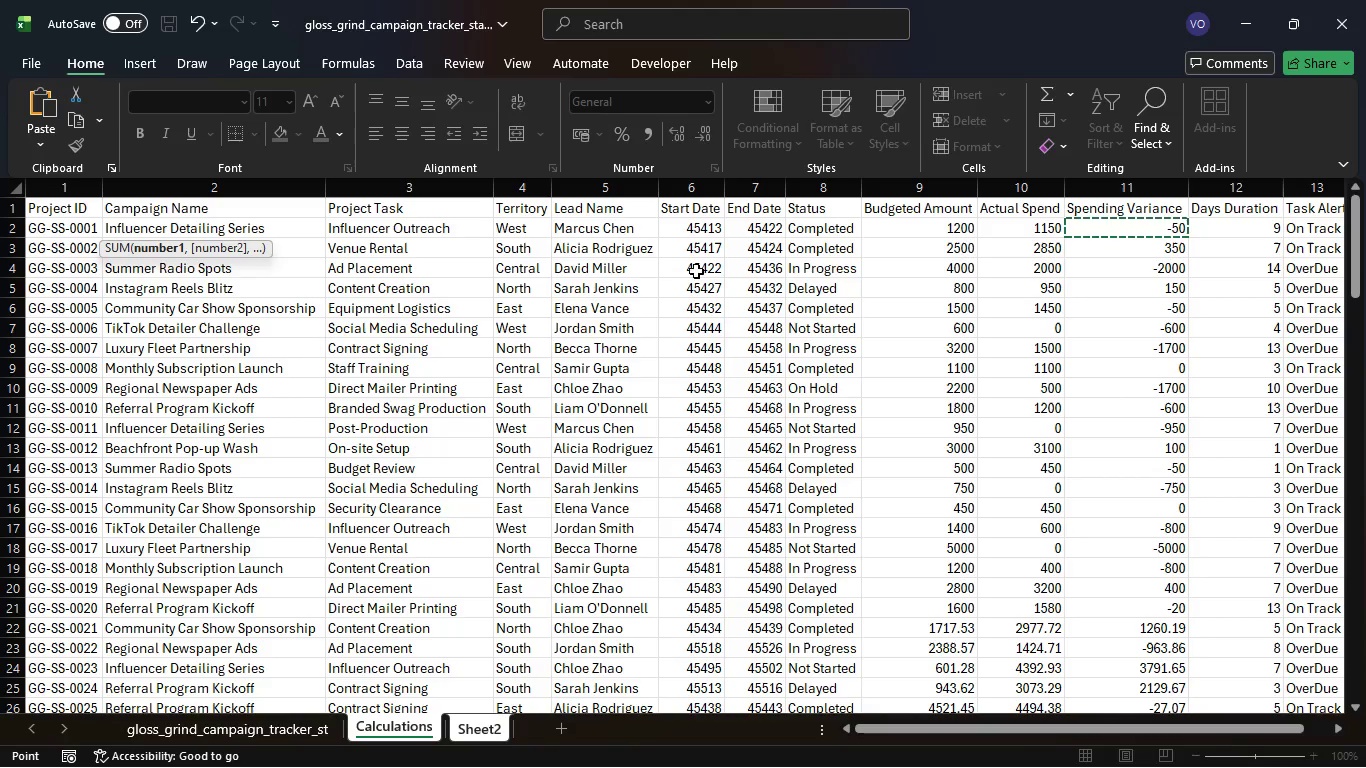 
left_click([489, 726])
 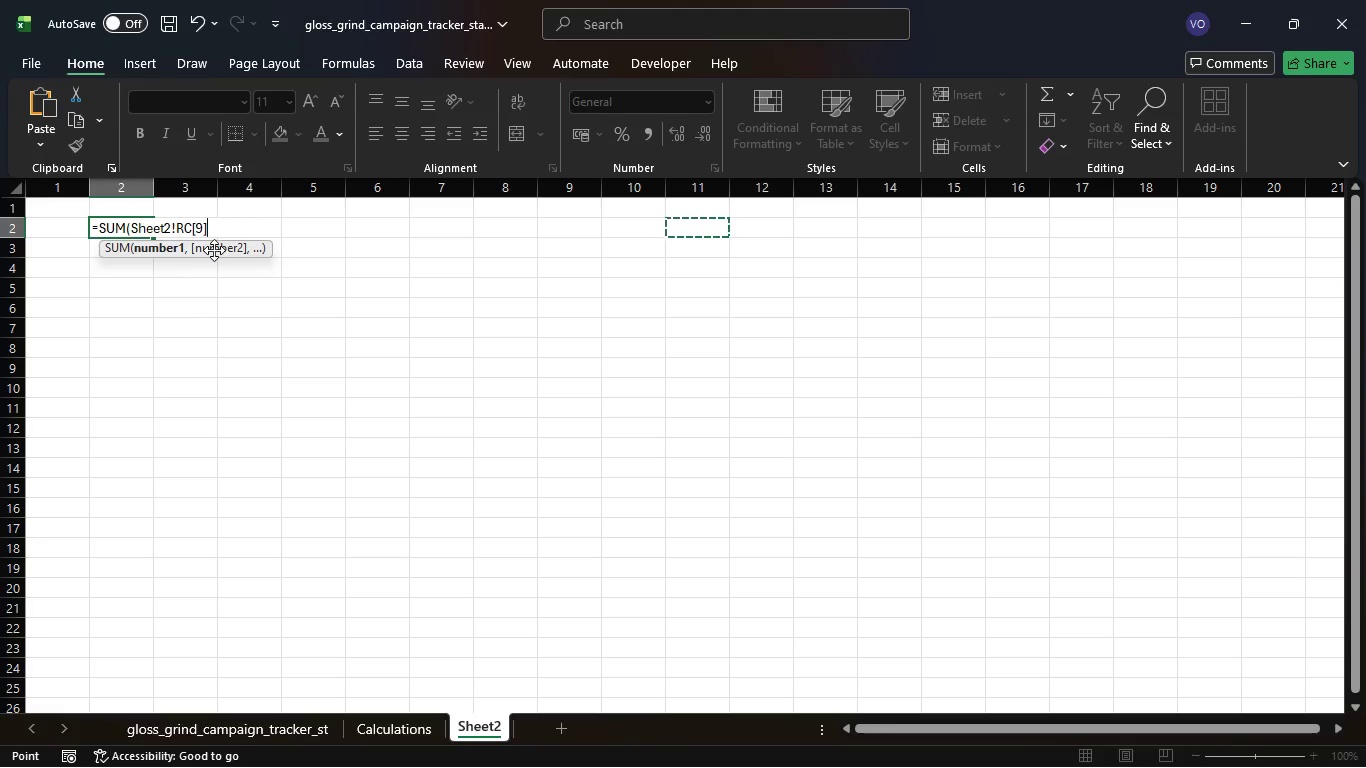 
wait(14.83)
 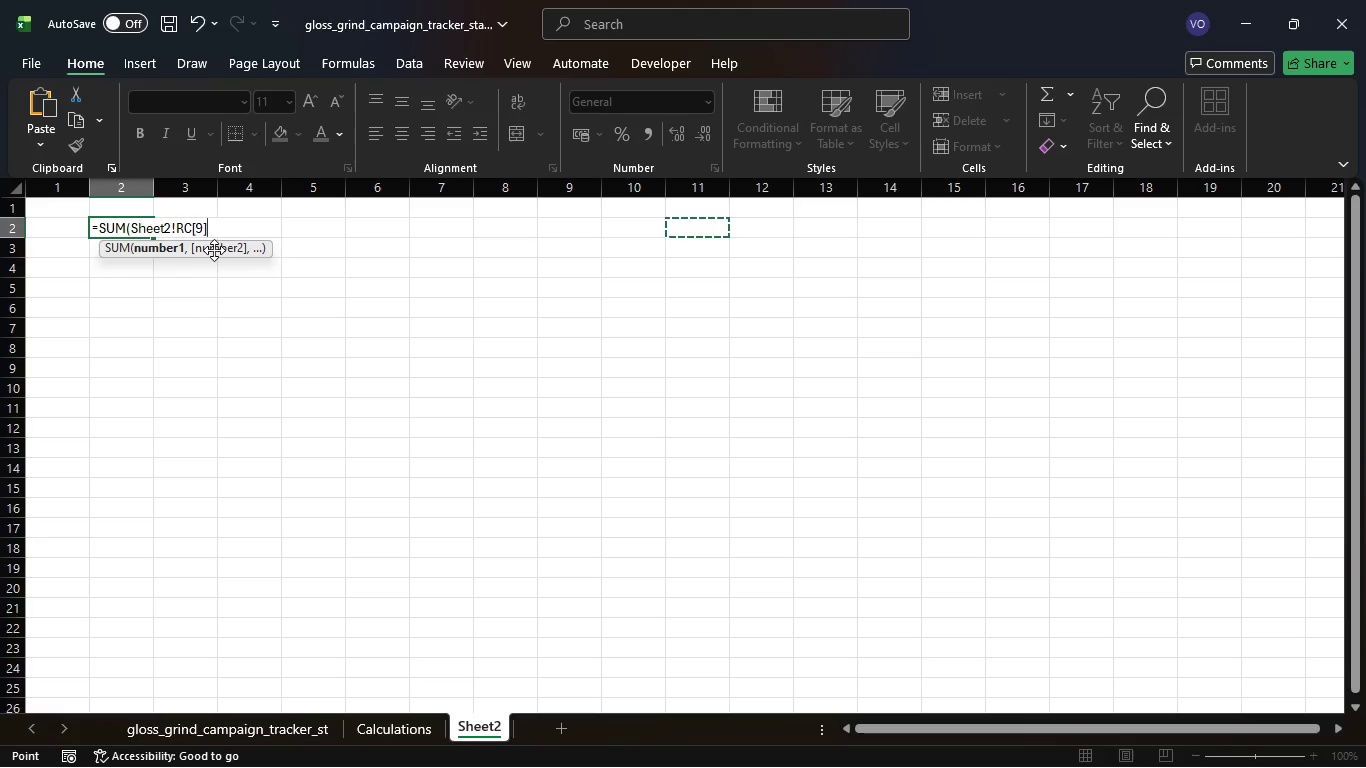 
key(Shift+Semicolon)
 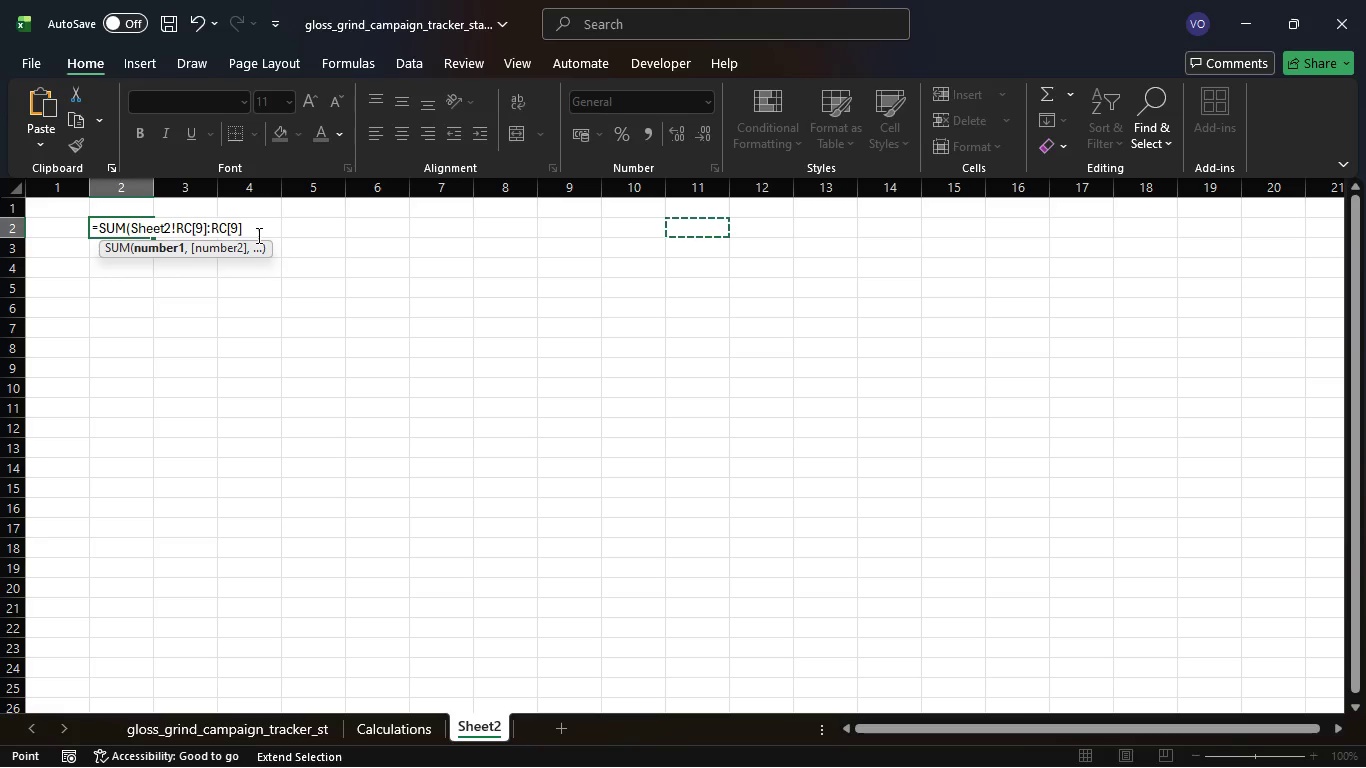 
wait(6.36)
 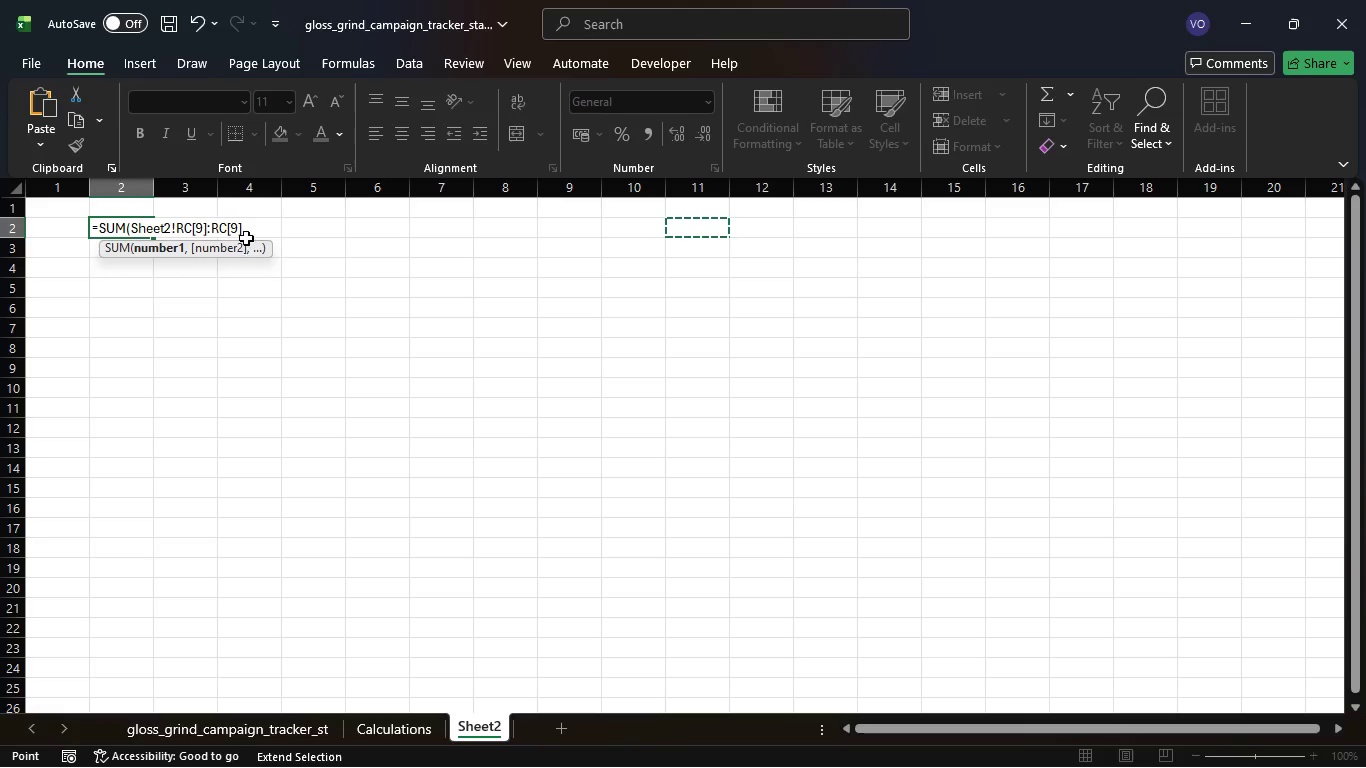 
key(Shift+0)
 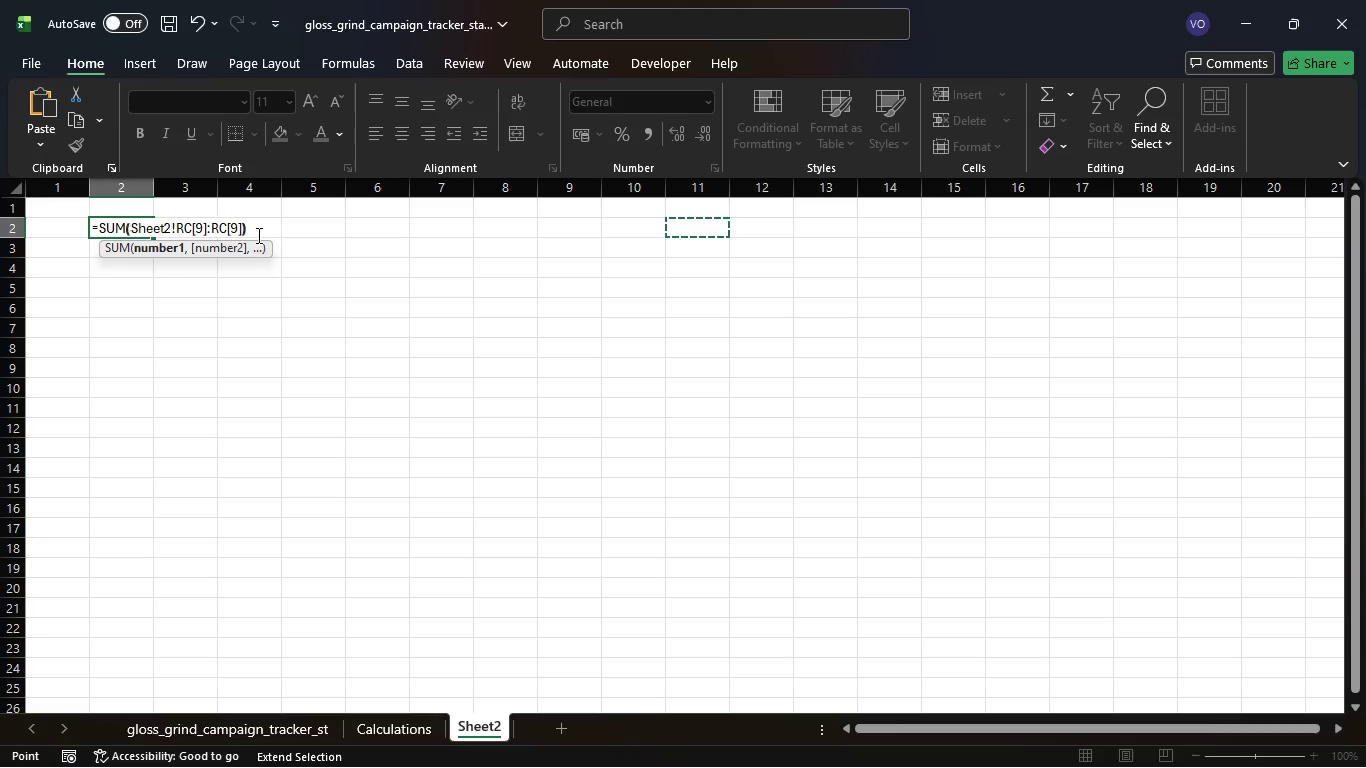 
key(Enter)
 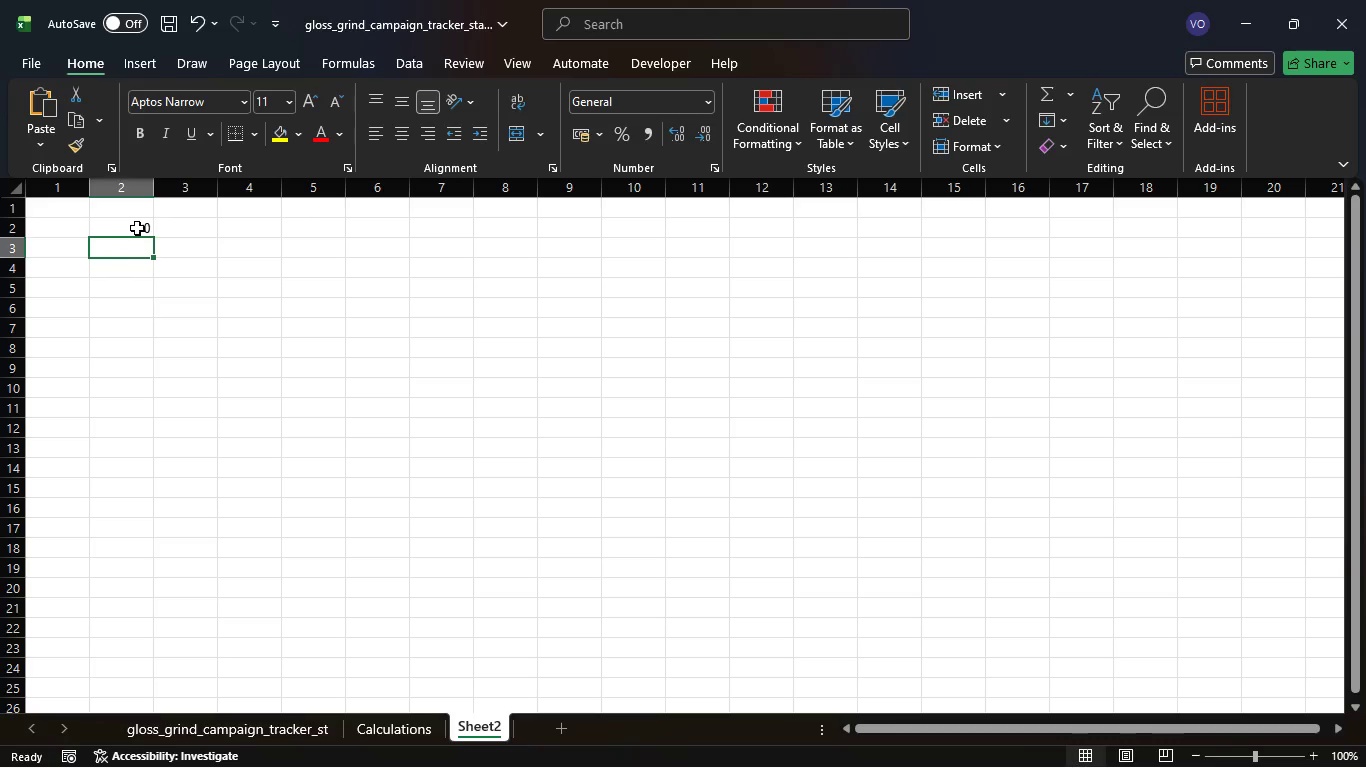 
double_click([137, 228])
 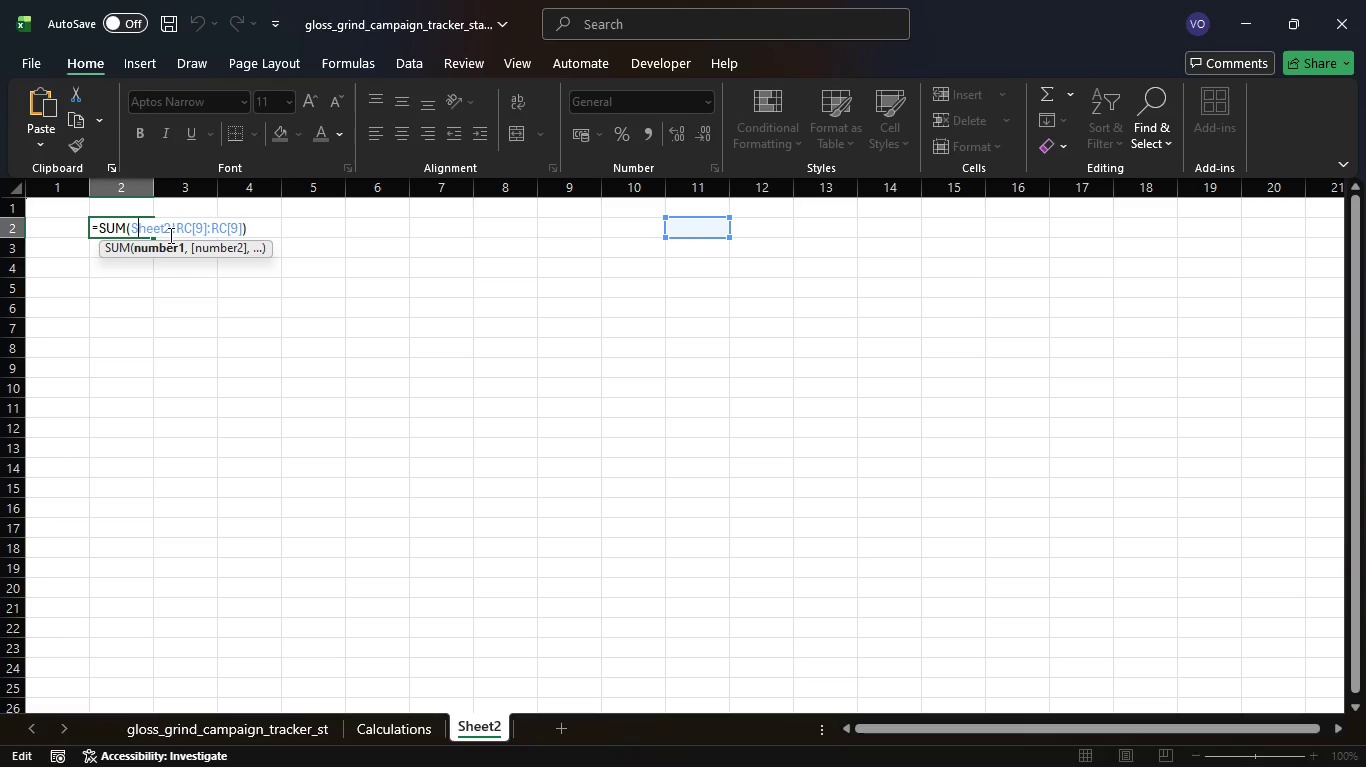 
left_click([169, 230])
 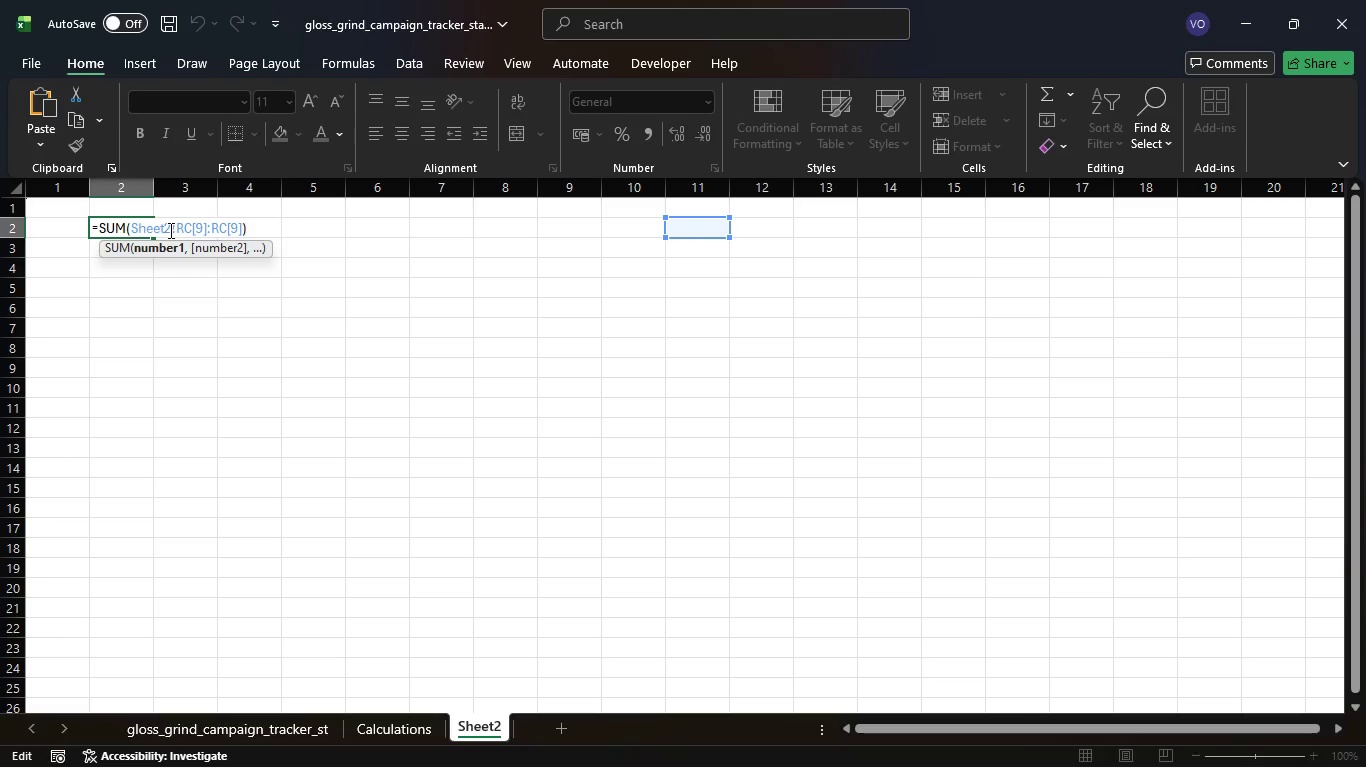 
key(Backspace)
 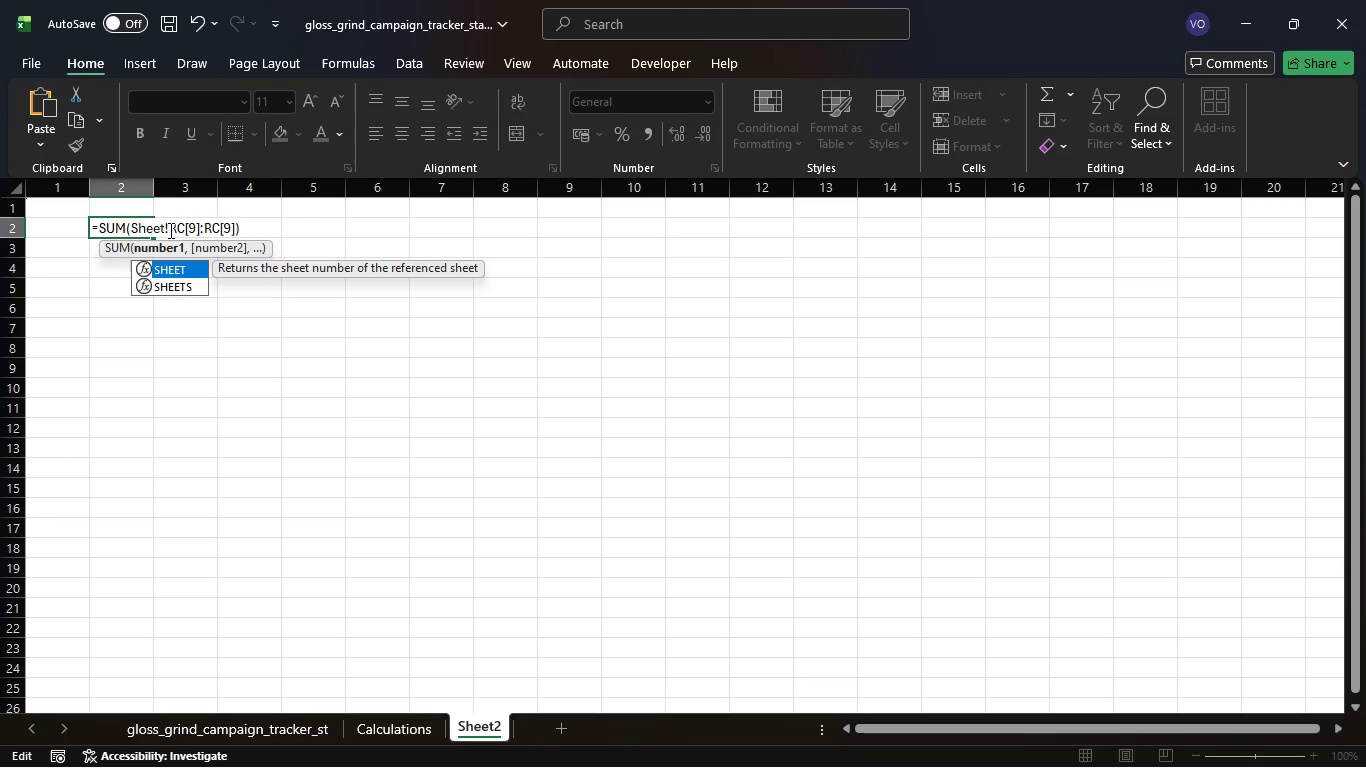 
key(Backspace)
 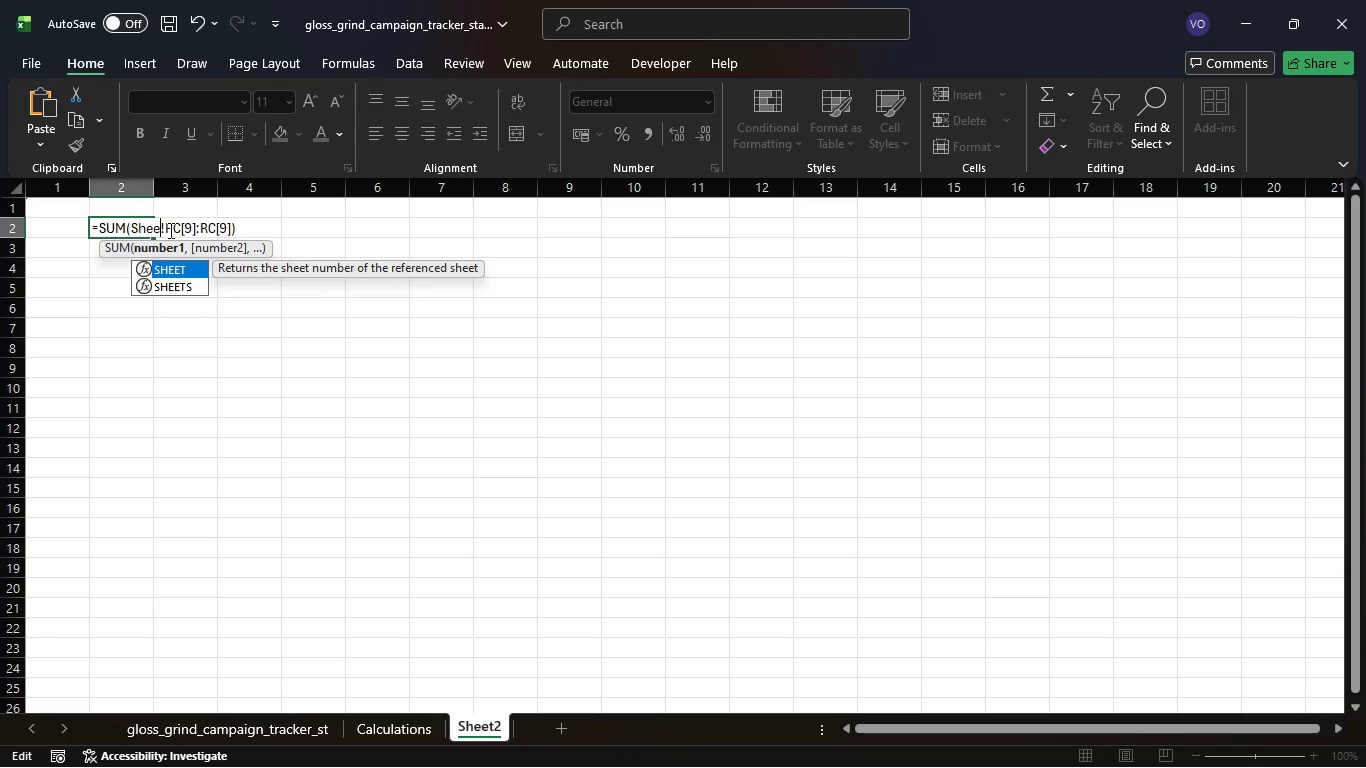 
key(Backspace)
 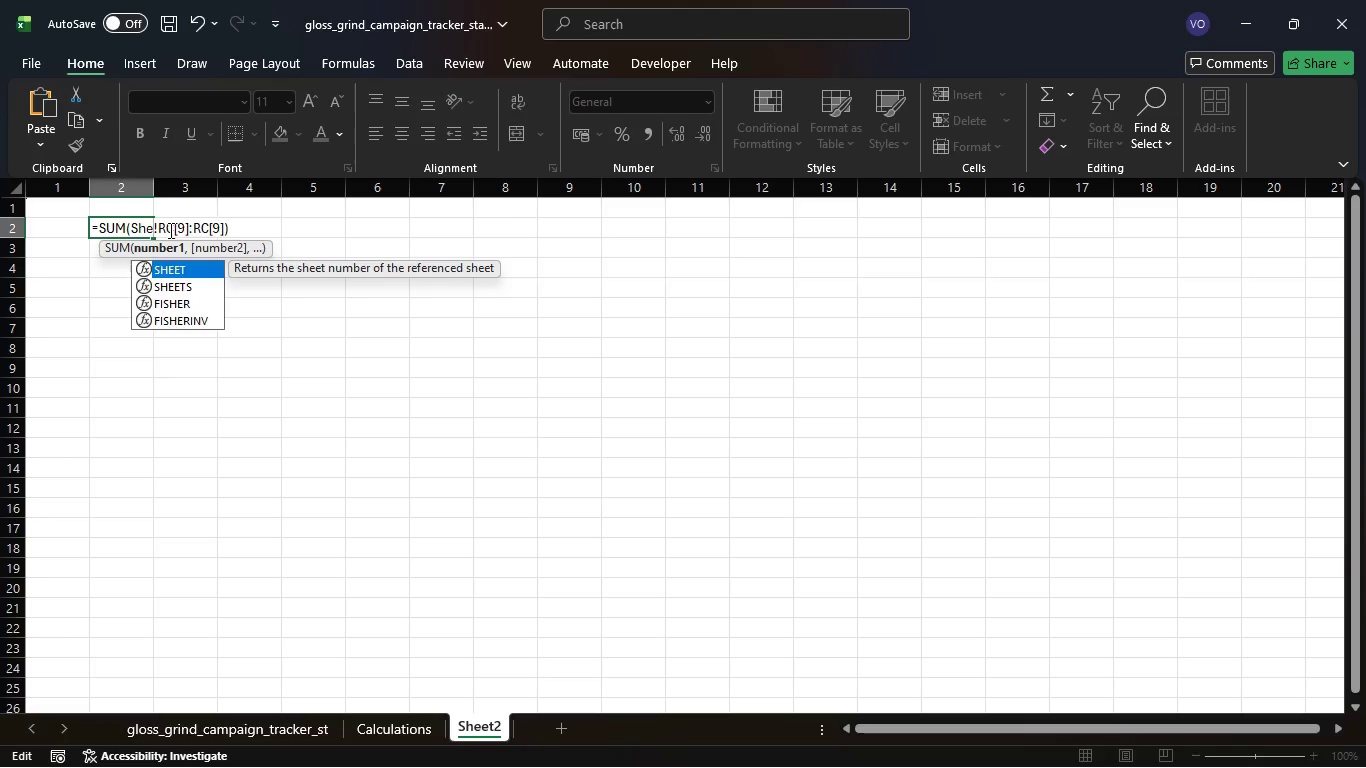 
key(Backspace)
 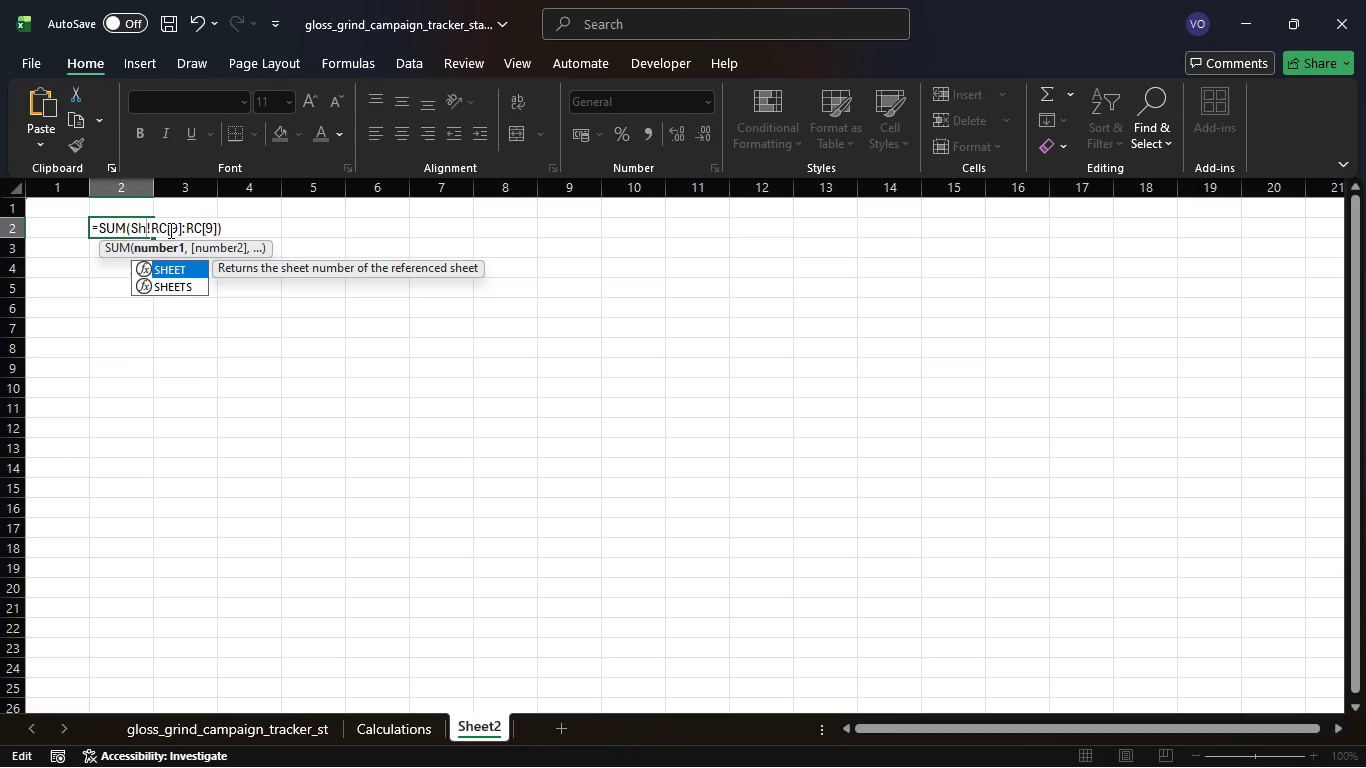 
key(Backspace)
 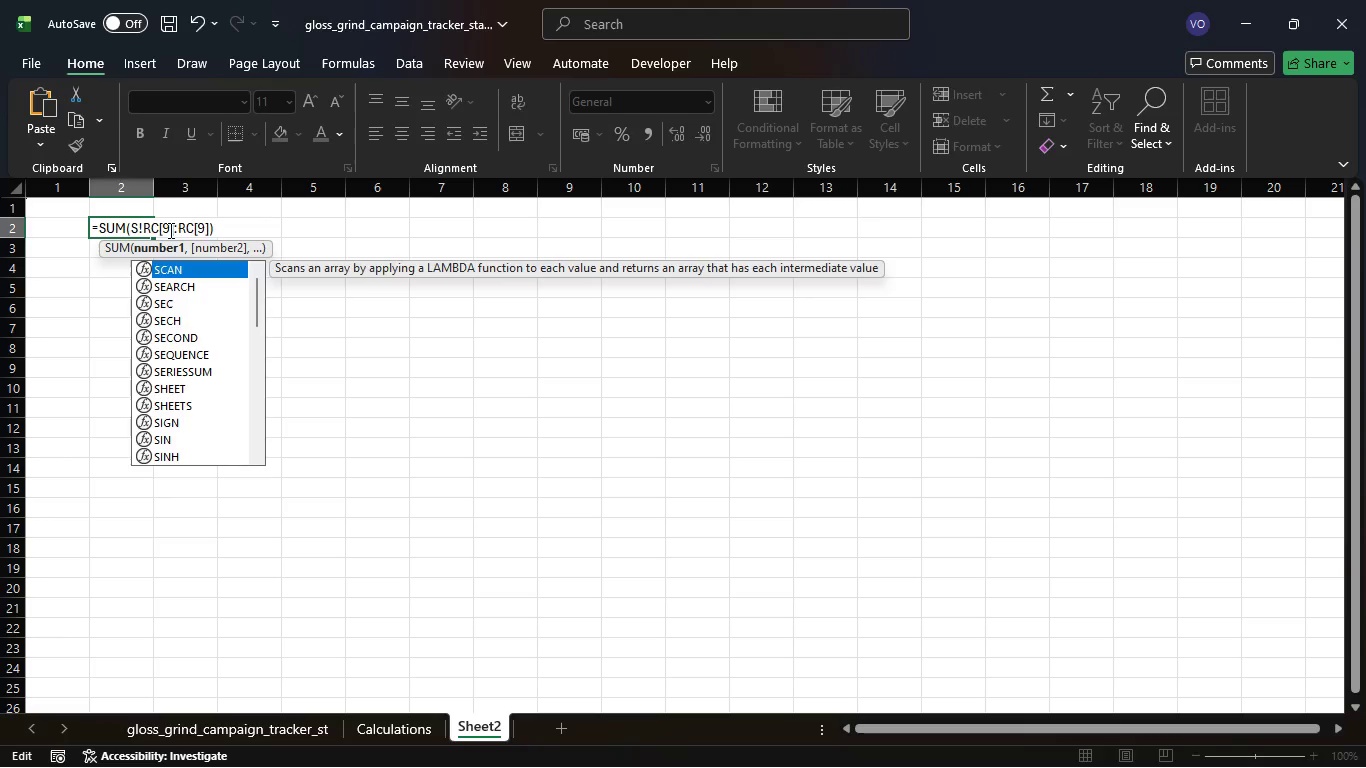 
key(Backspace)
 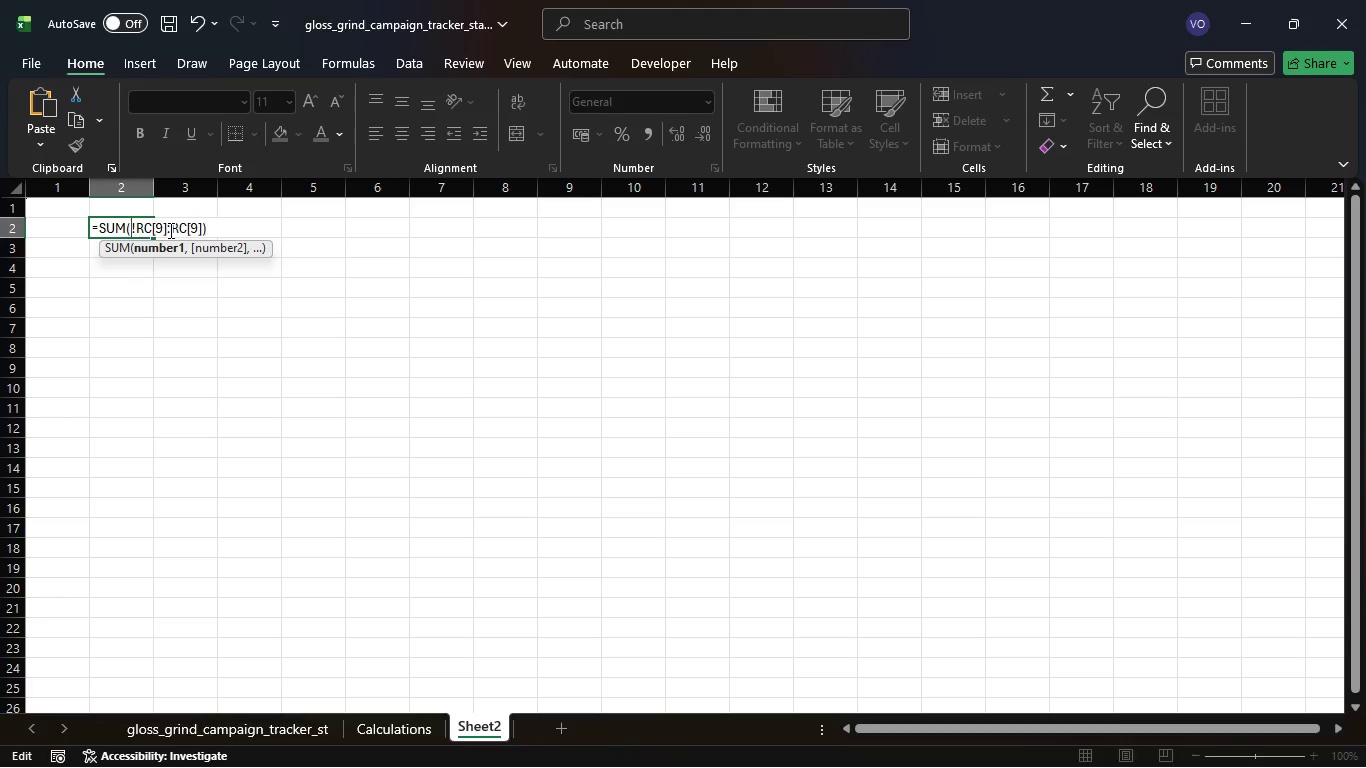 
key(C)
 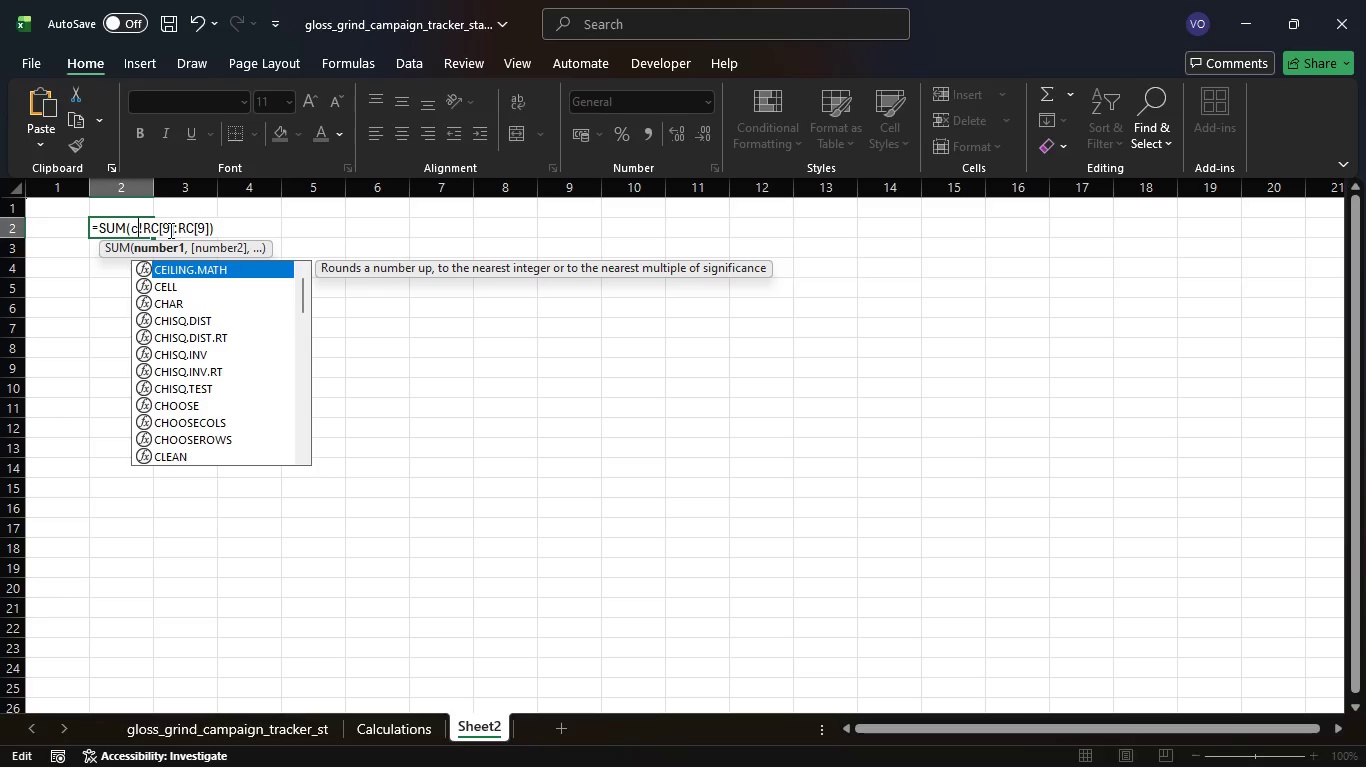 
type(a)
key(Backspace)
key(Backspace)
type(Calcu)
 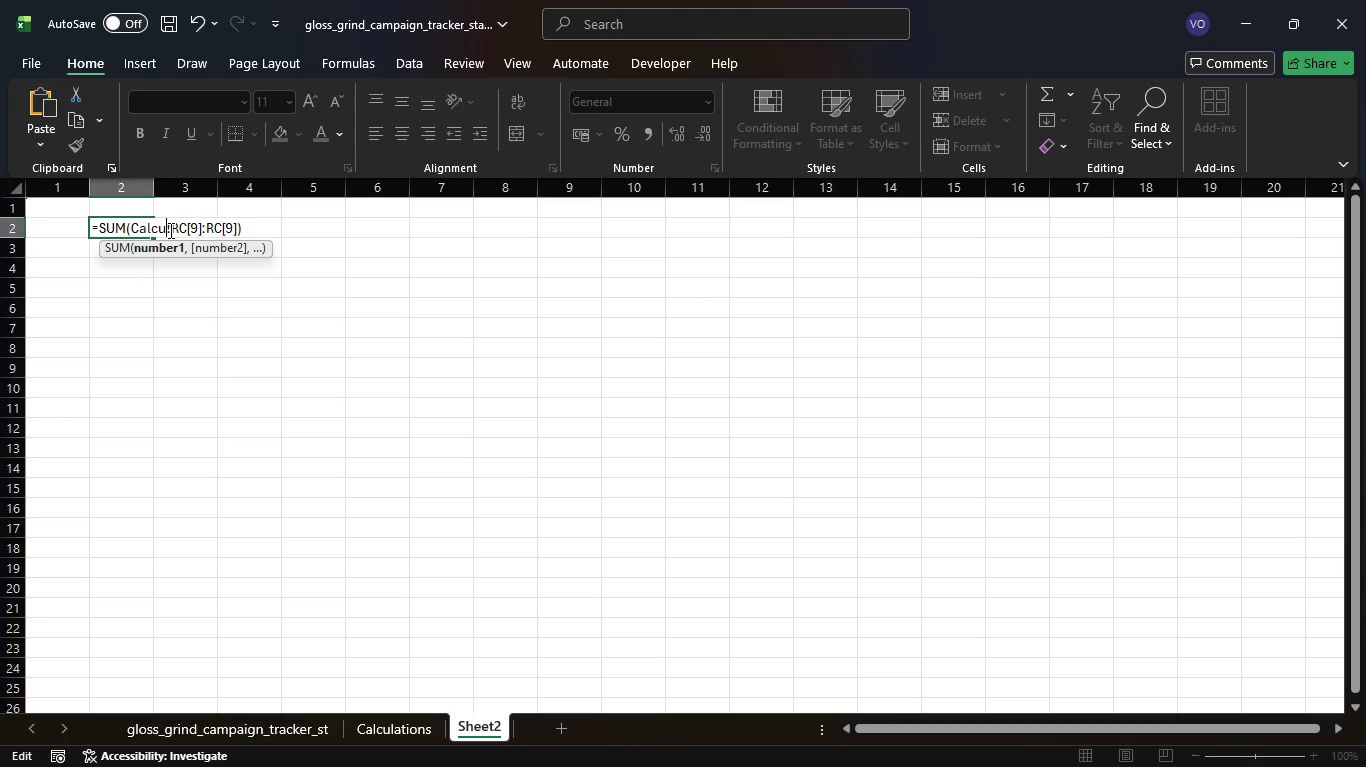 
key(ArrowLeft)
 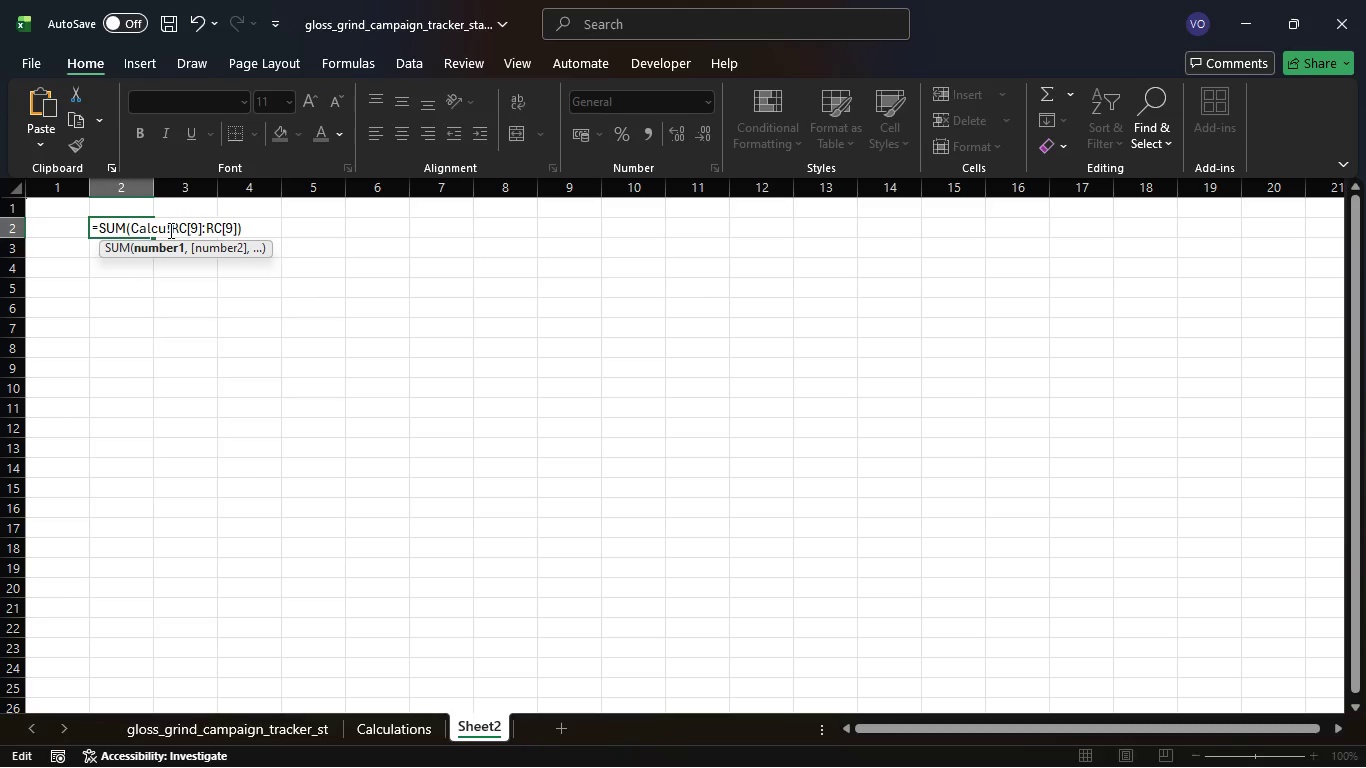 
key(ArrowLeft)
 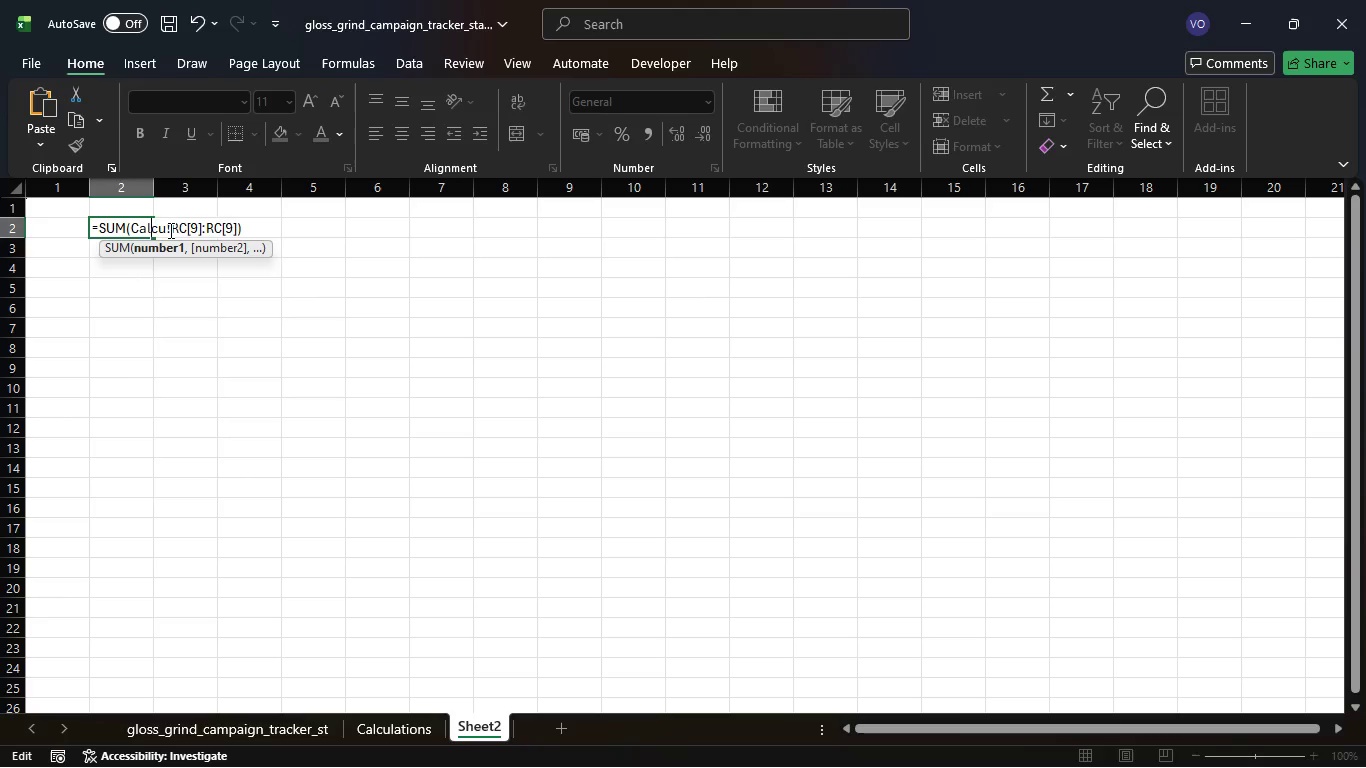 
key(ArrowLeft)
 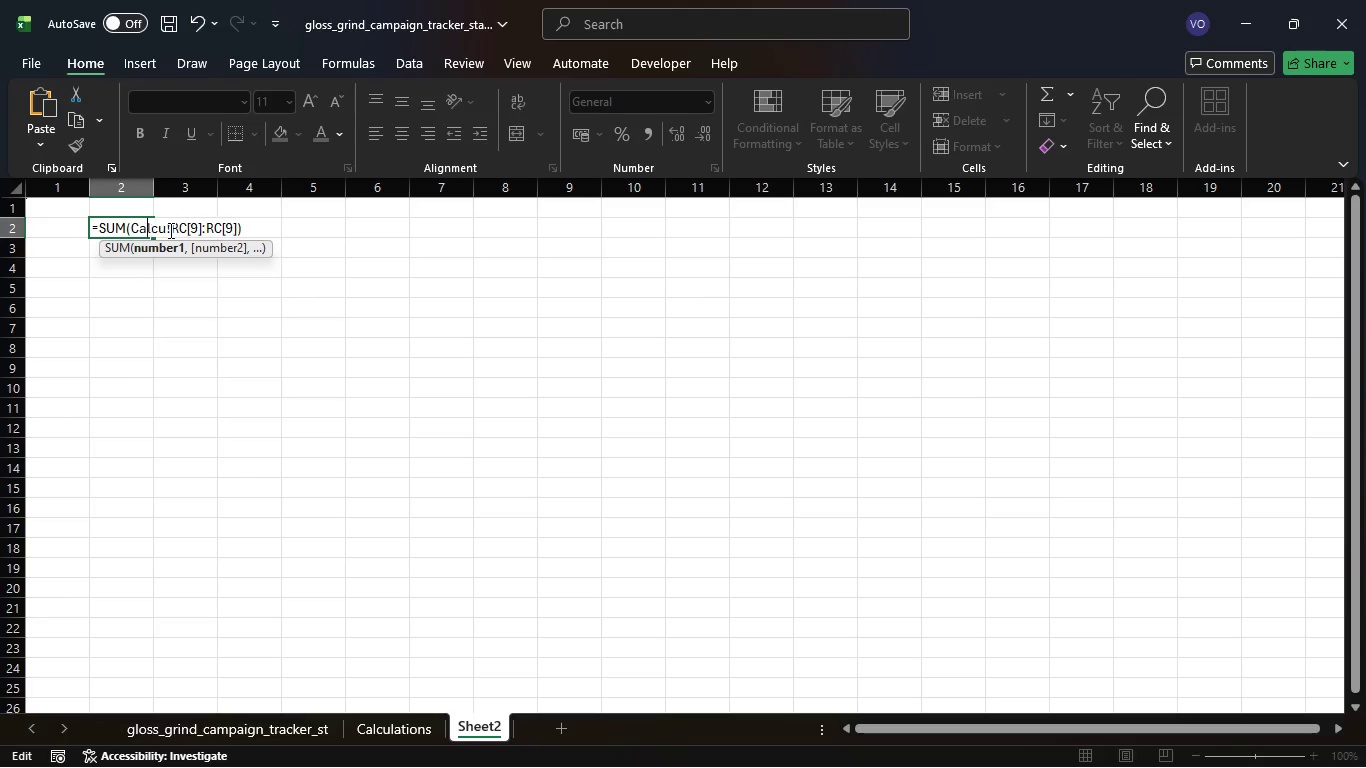 
key(ArrowLeft)
 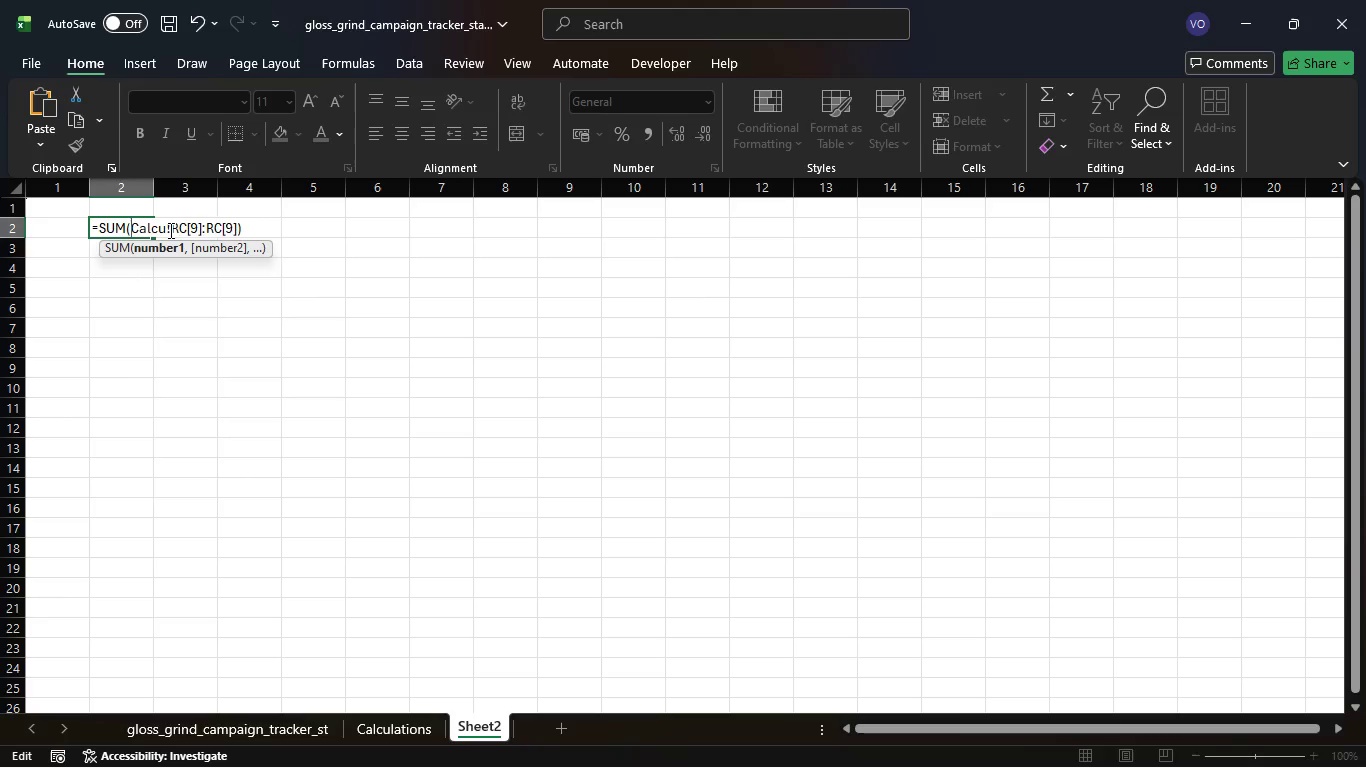 
key(ArrowLeft)
 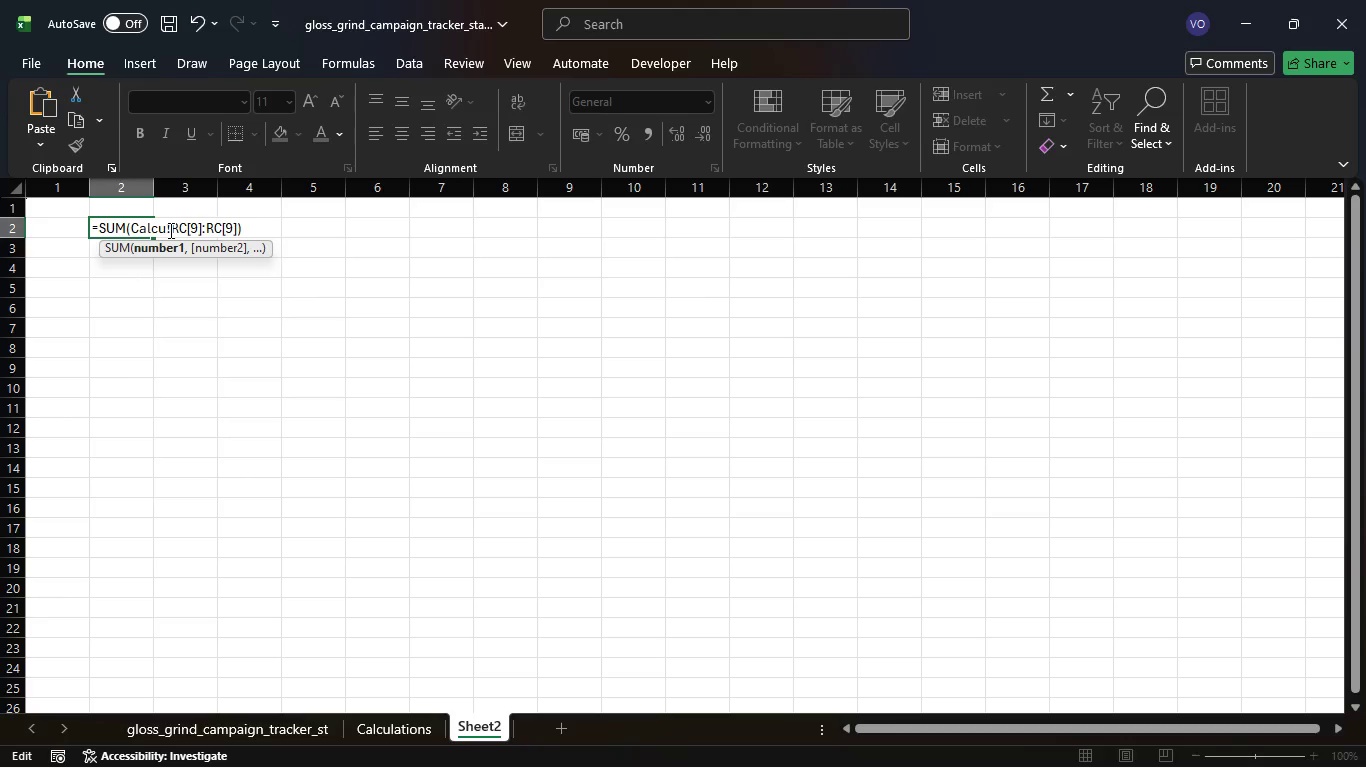 
key(Quote)
 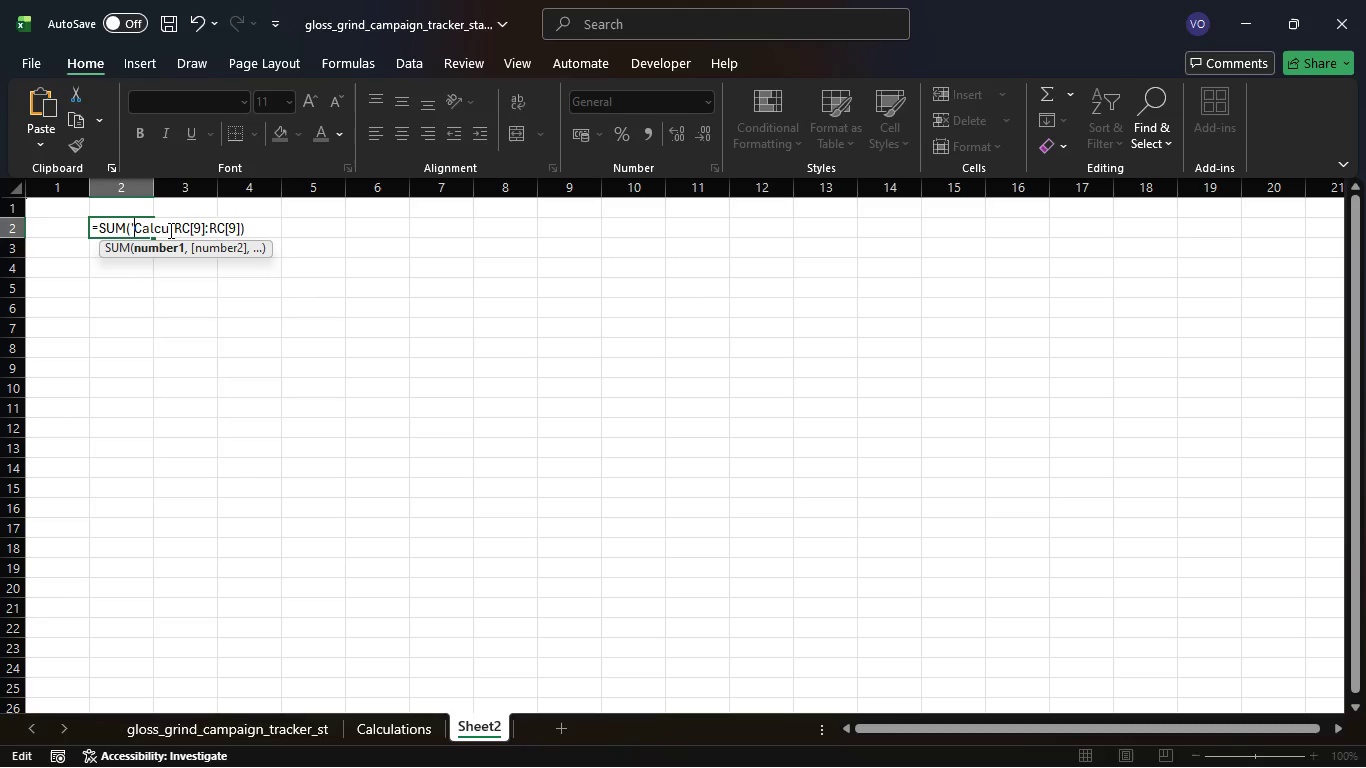 
key(ArrowRight)
 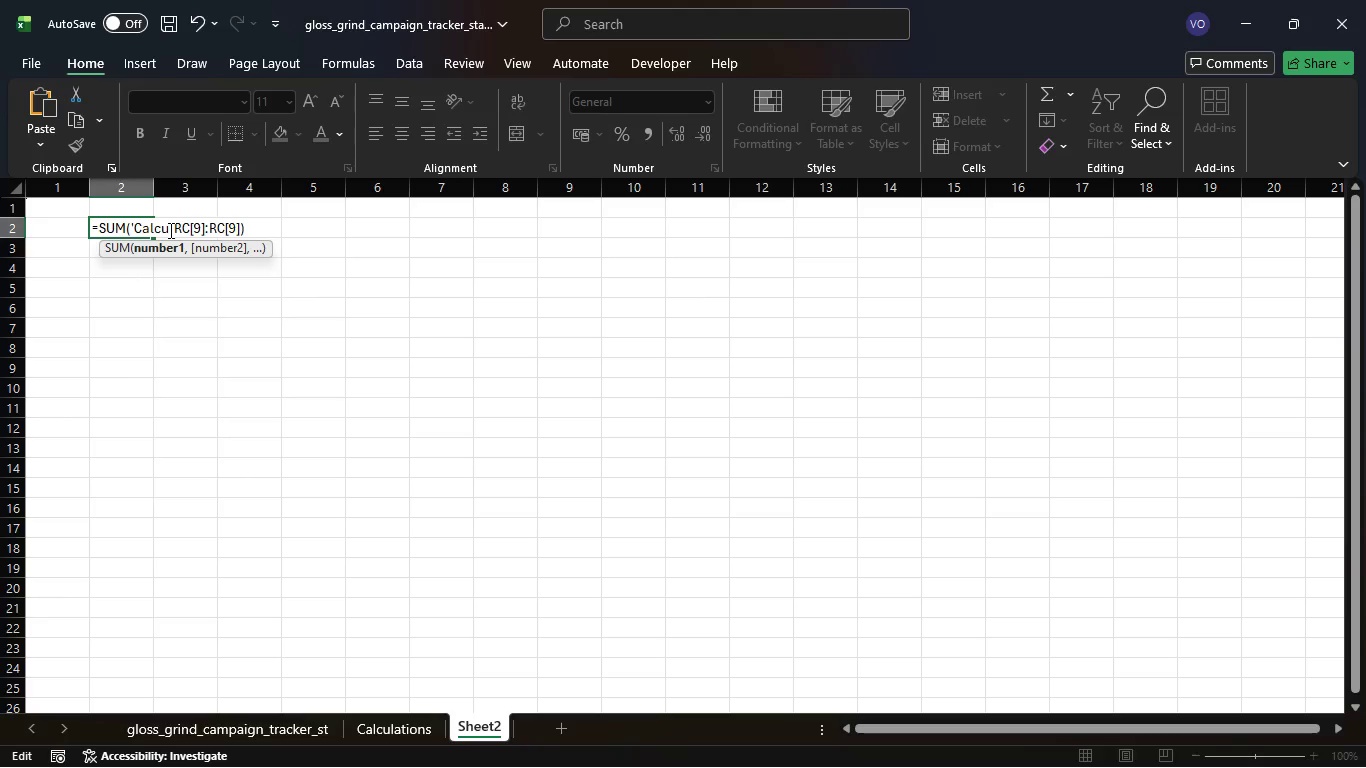 
key(ArrowRight)
 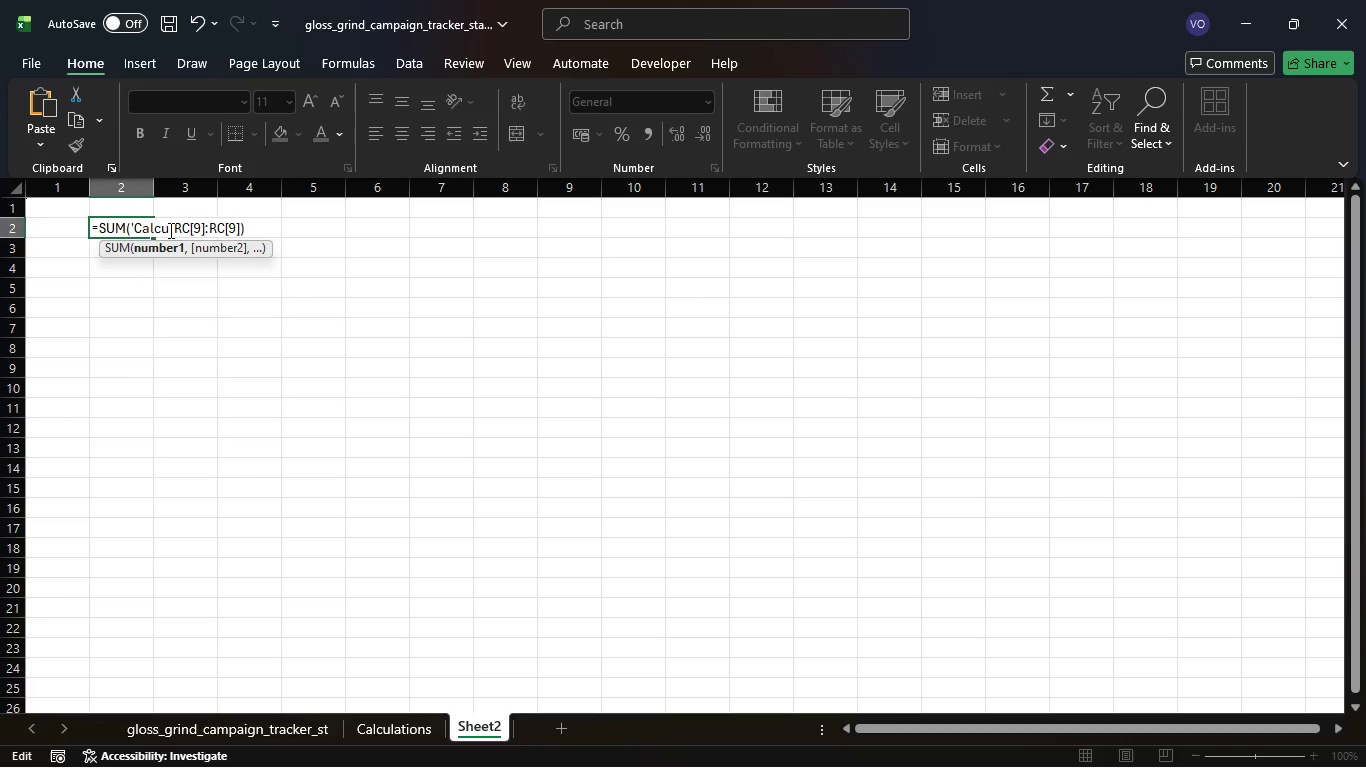 
key(ArrowRight)
 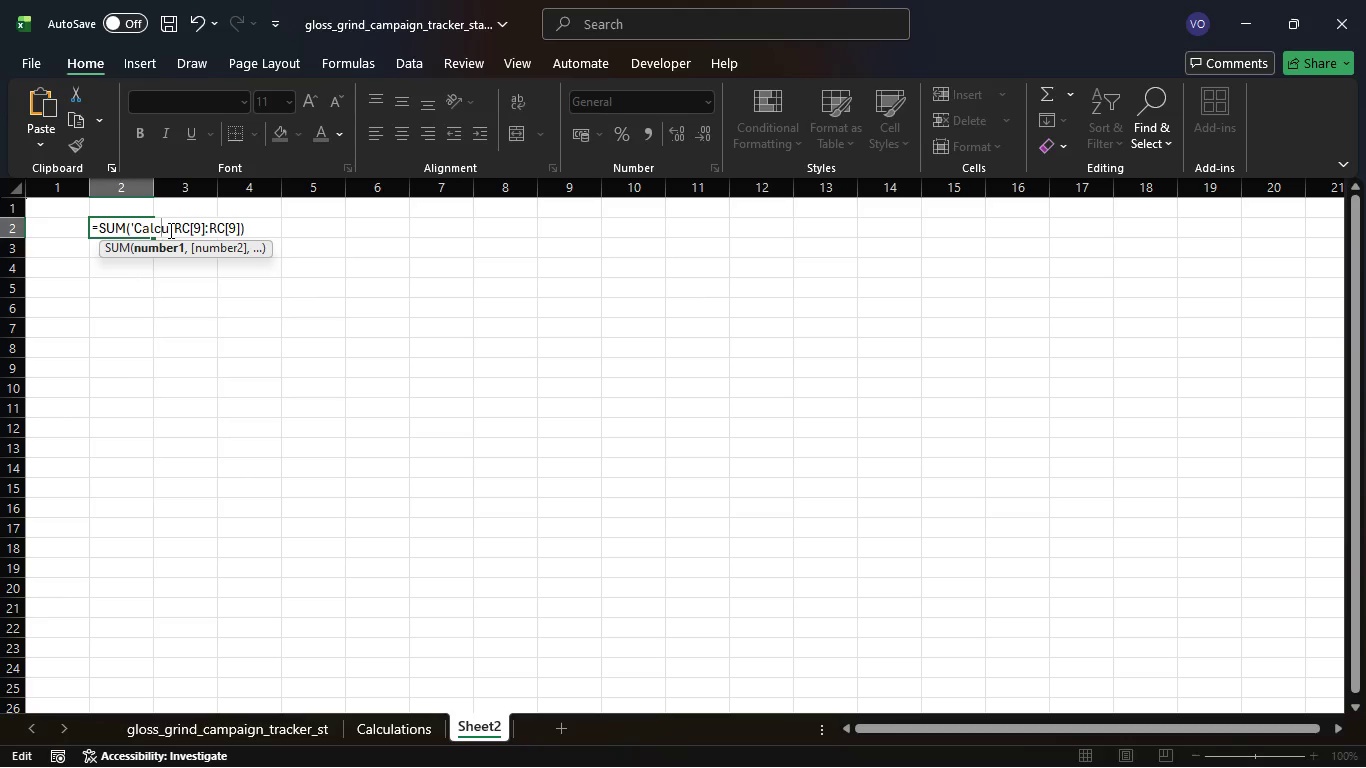 
key(ArrowRight)
 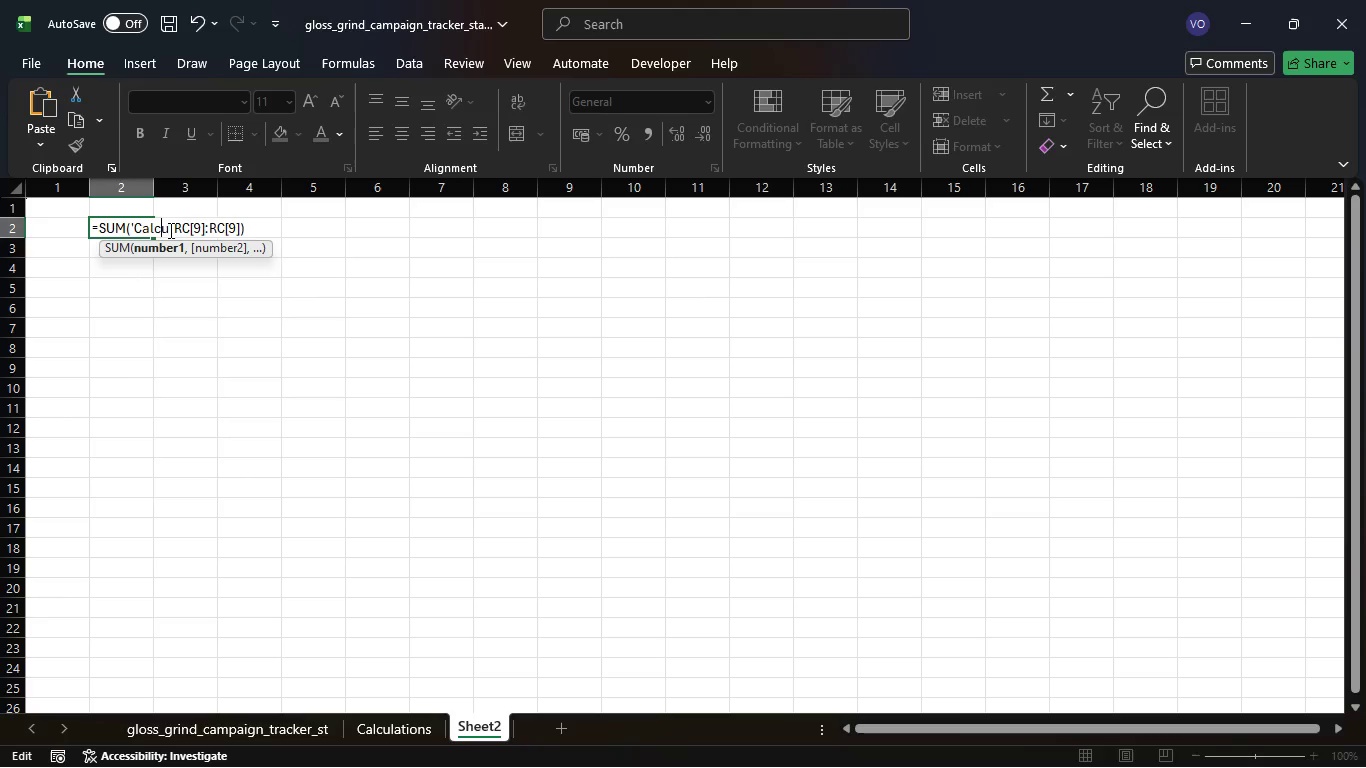 
key(ArrowRight)
 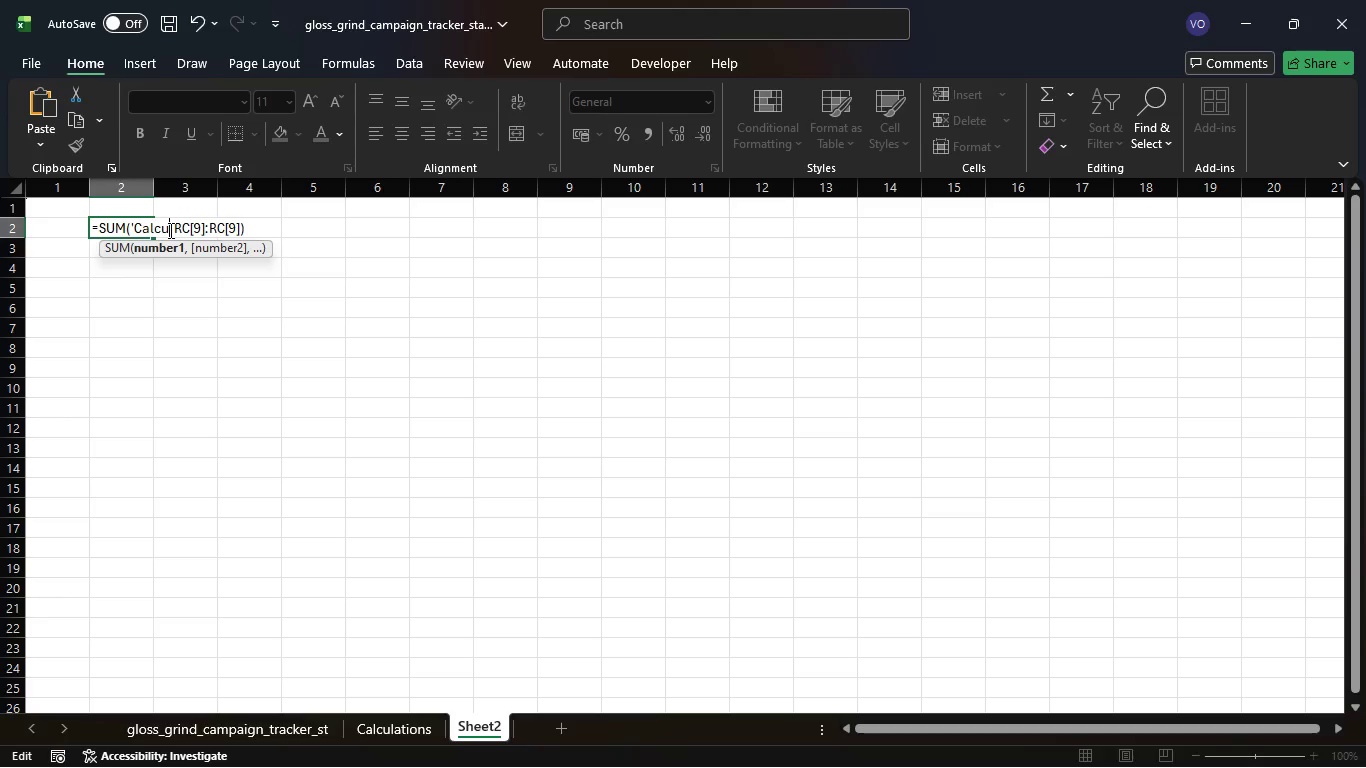 
type(lations')
 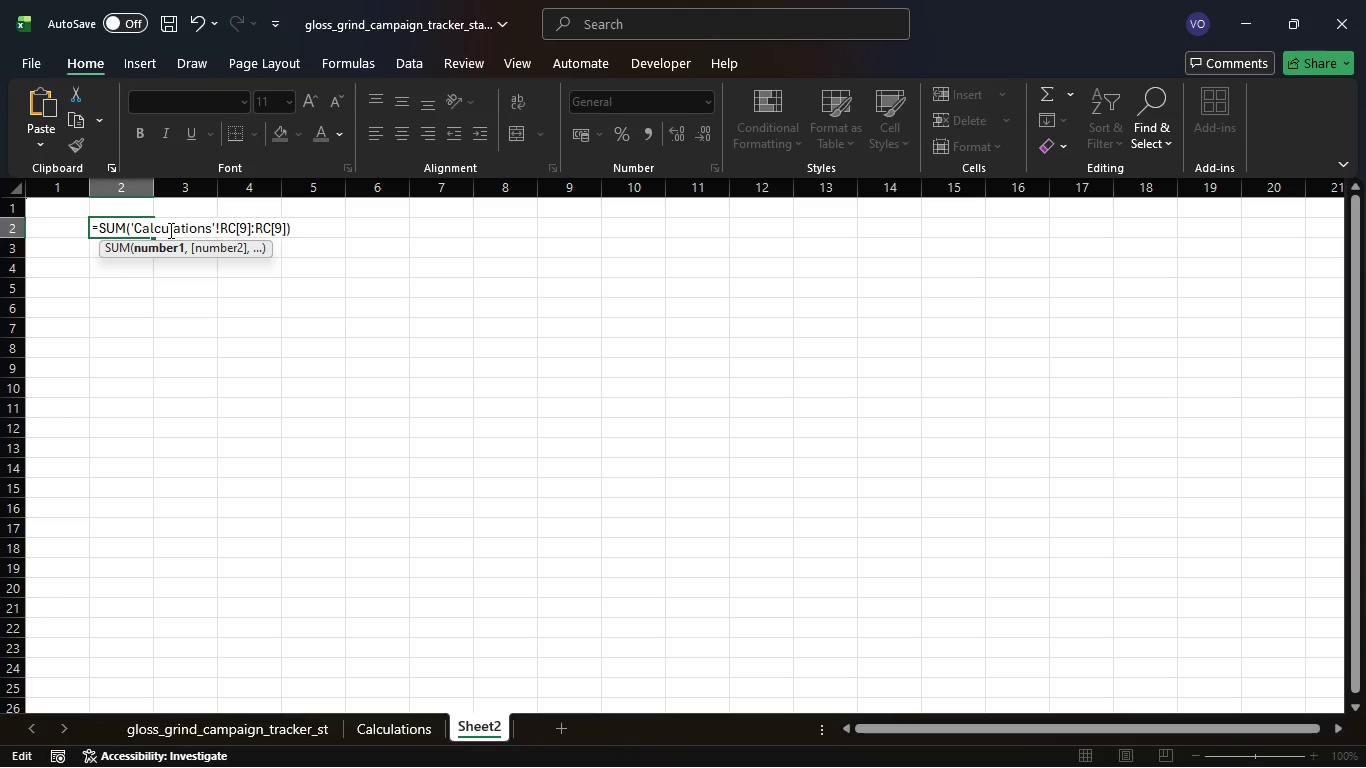 
key(Enter)
 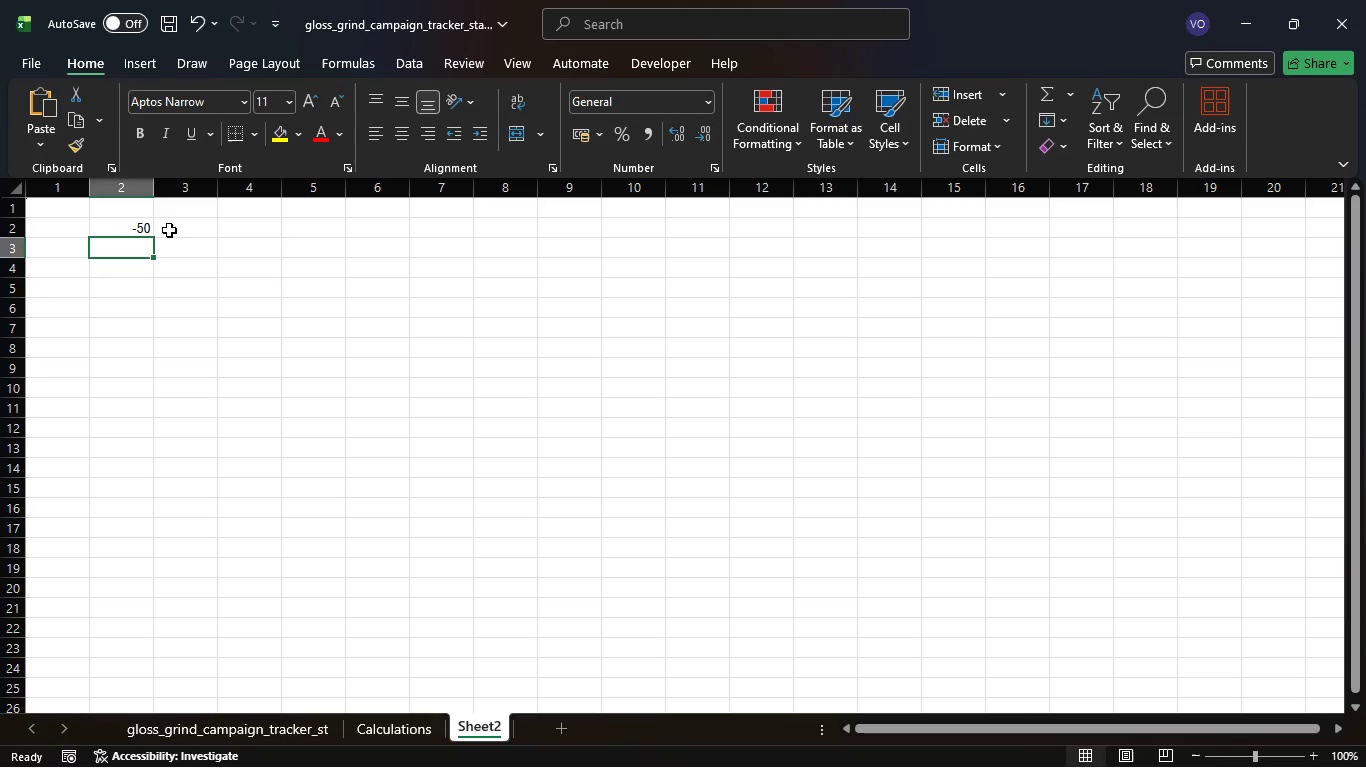 
wait(8.56)
 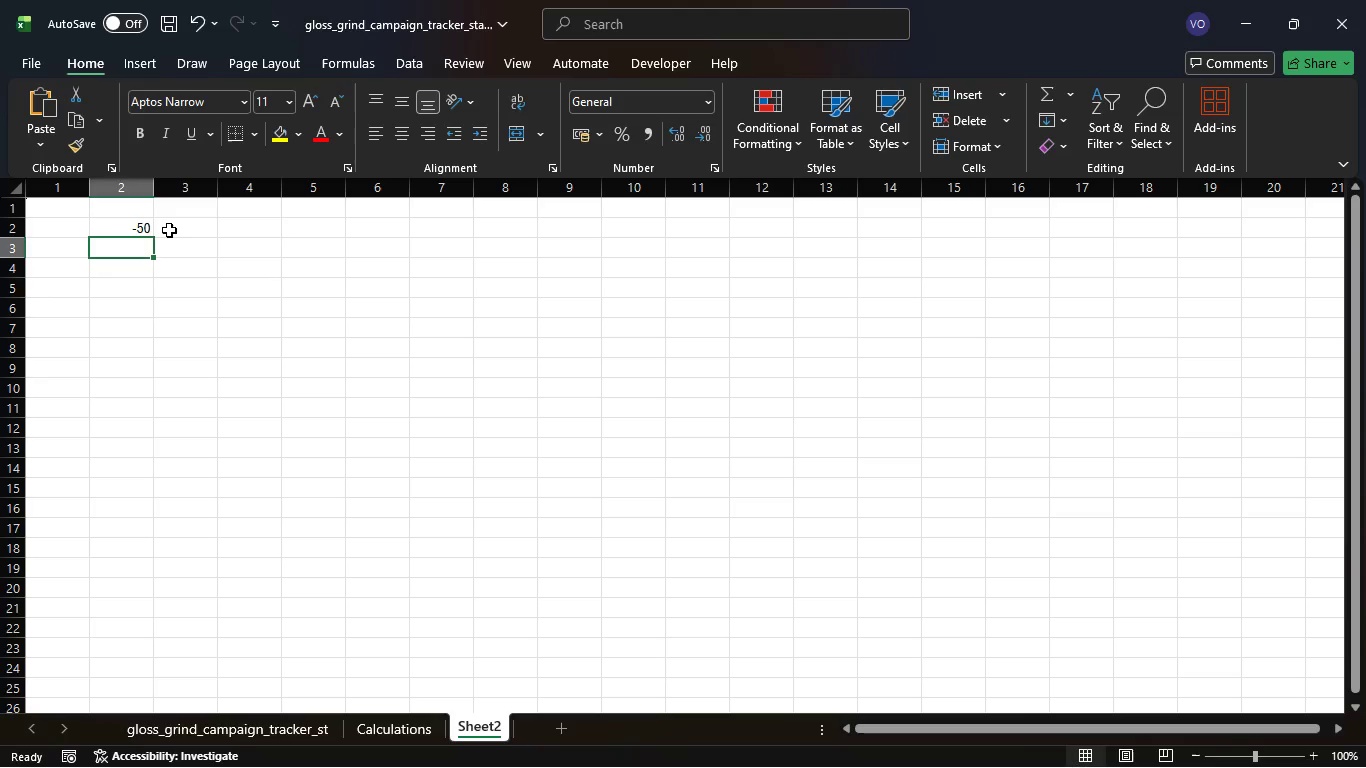 
left_click([144, 230])
 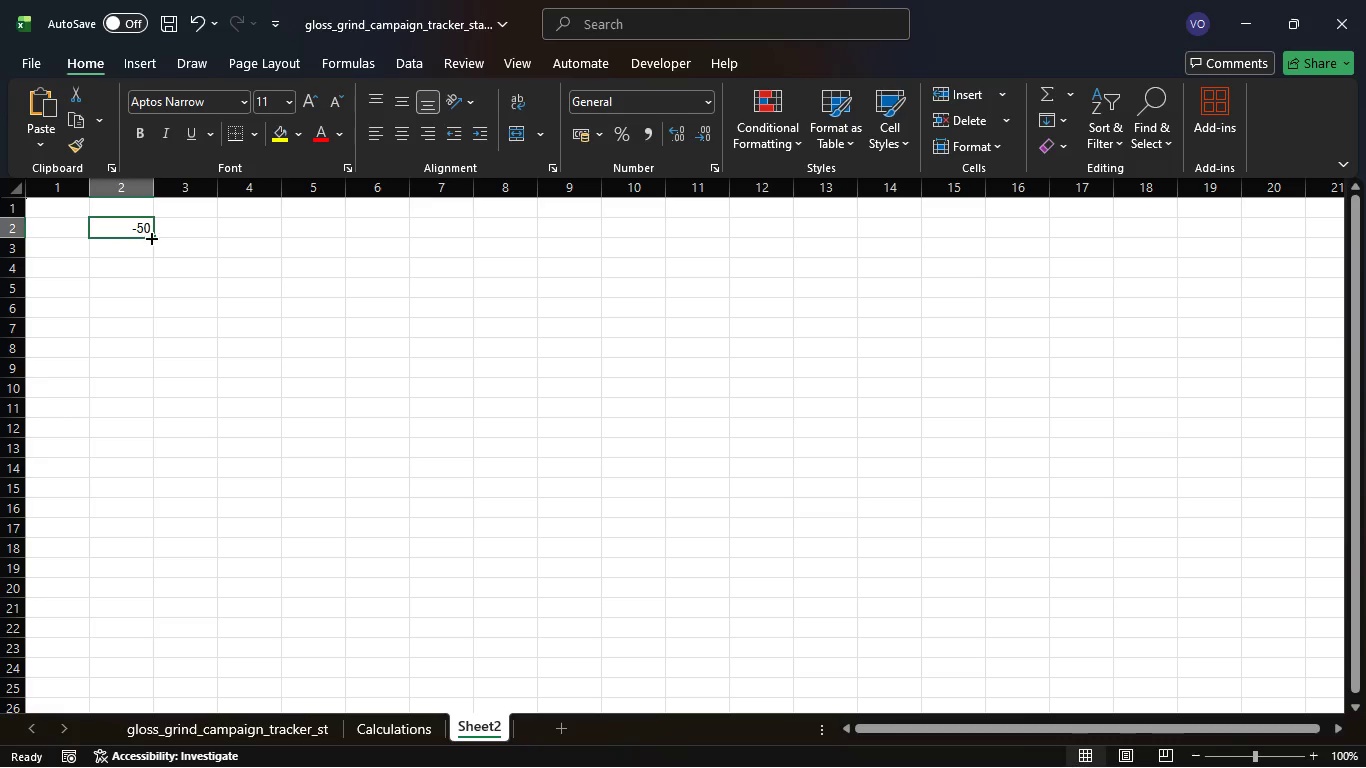 
double_click([151, 235])
 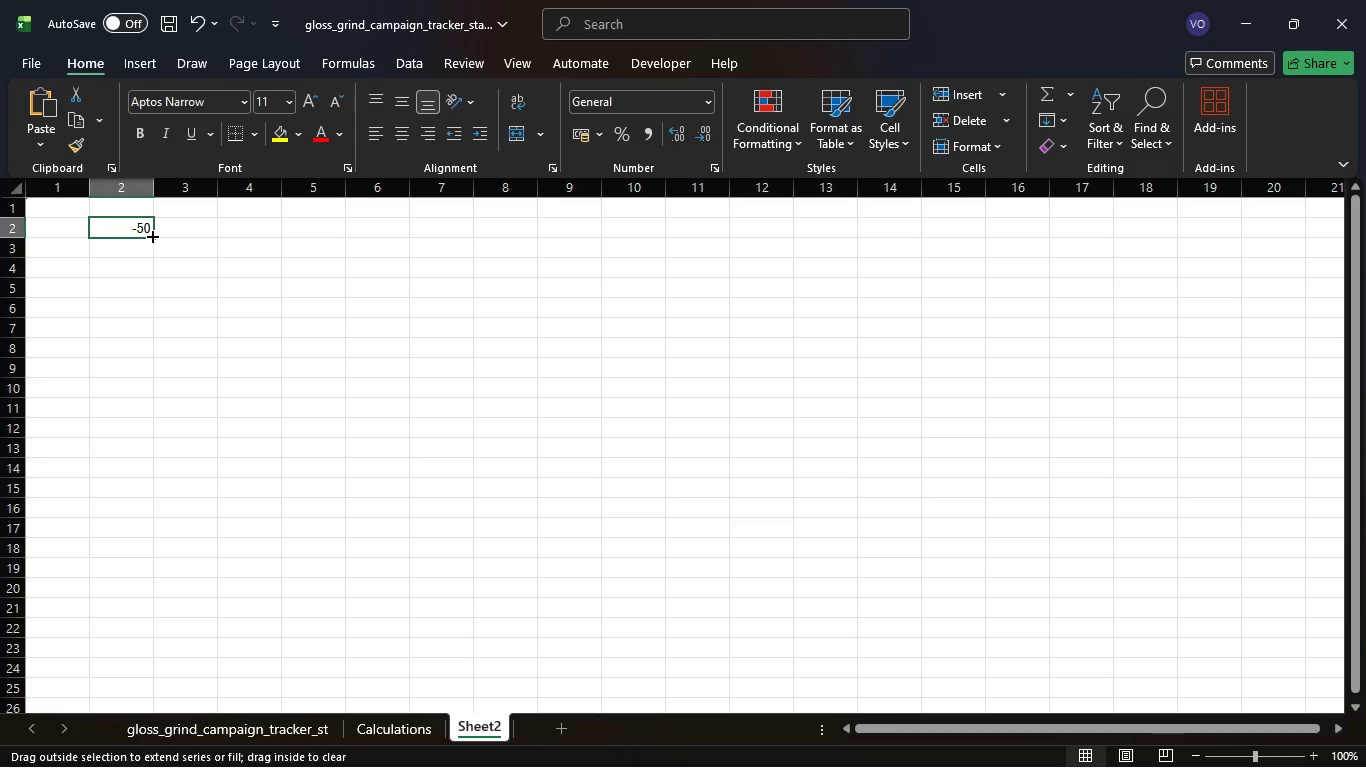 
double_click([151, 235])
 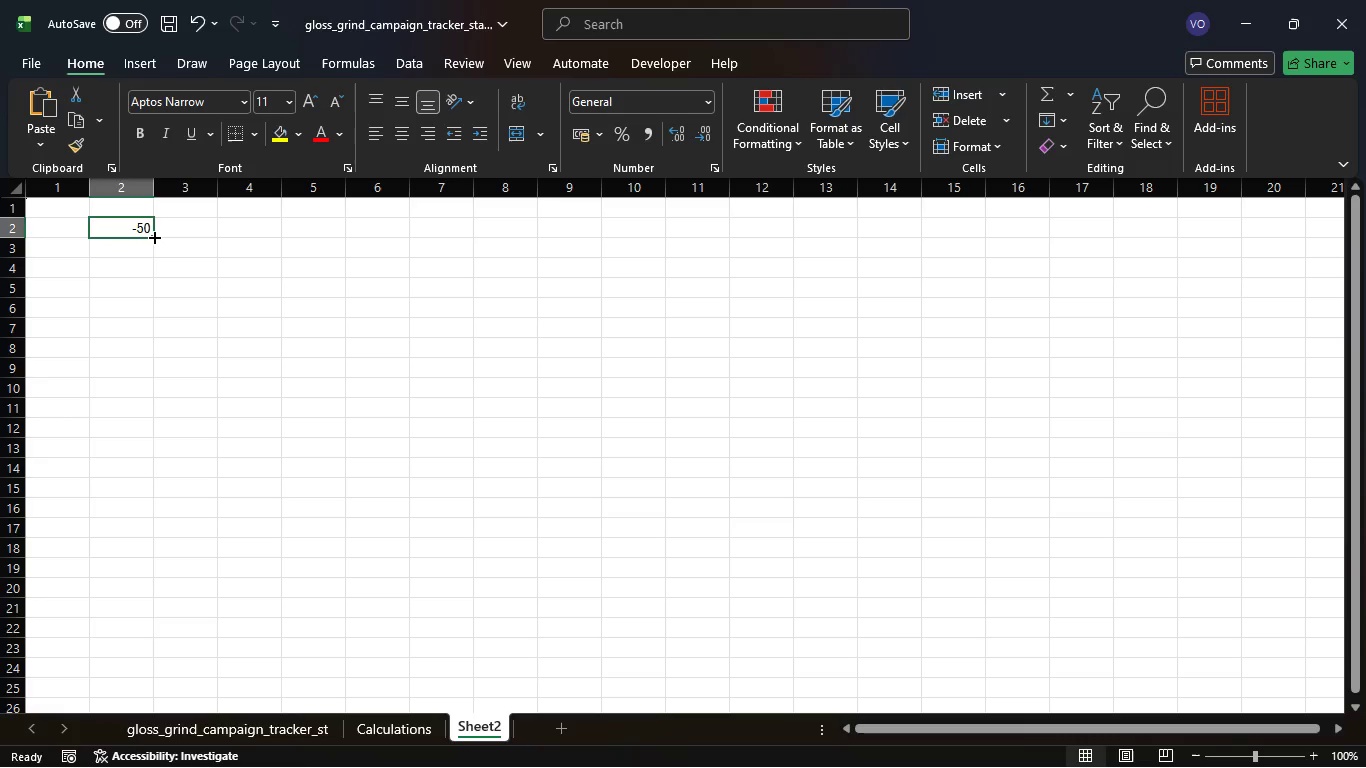 
double_click([153, 236])
 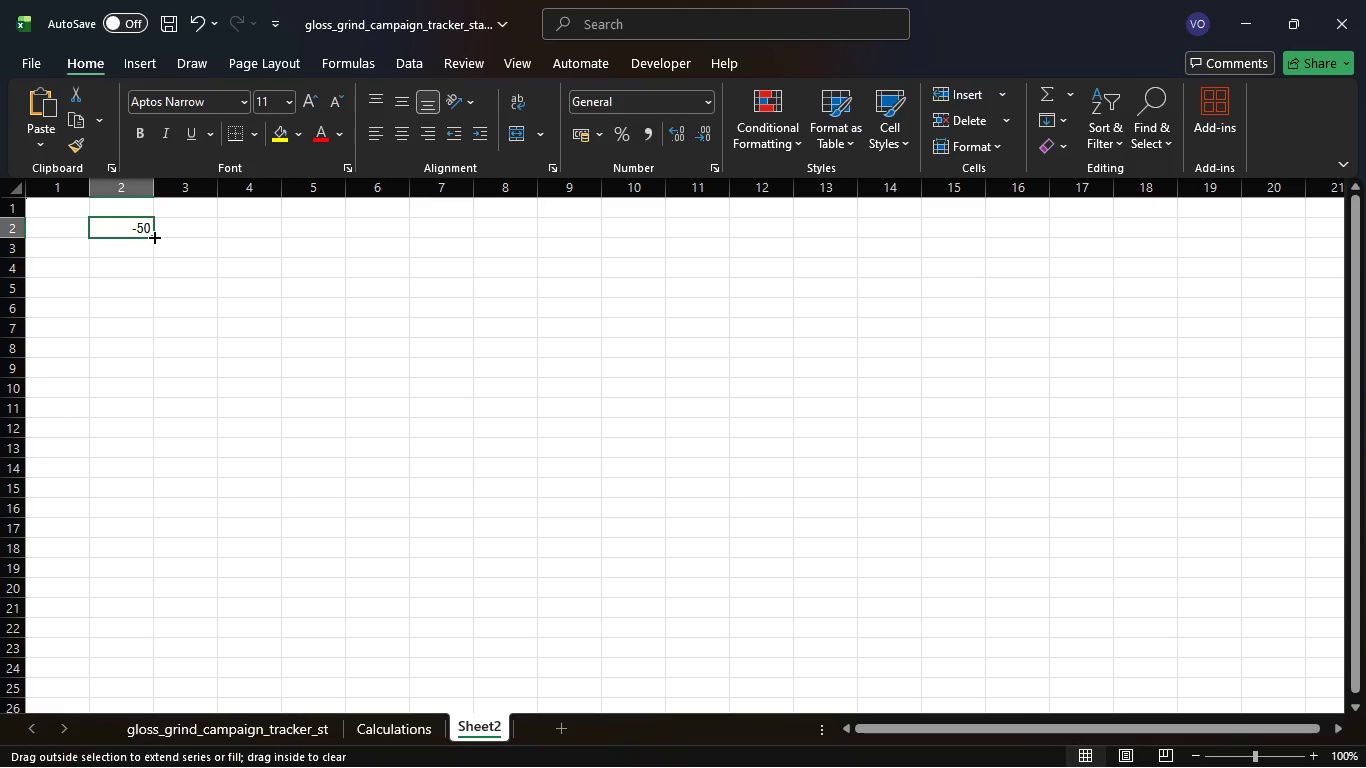 
double_click([153, 236])
 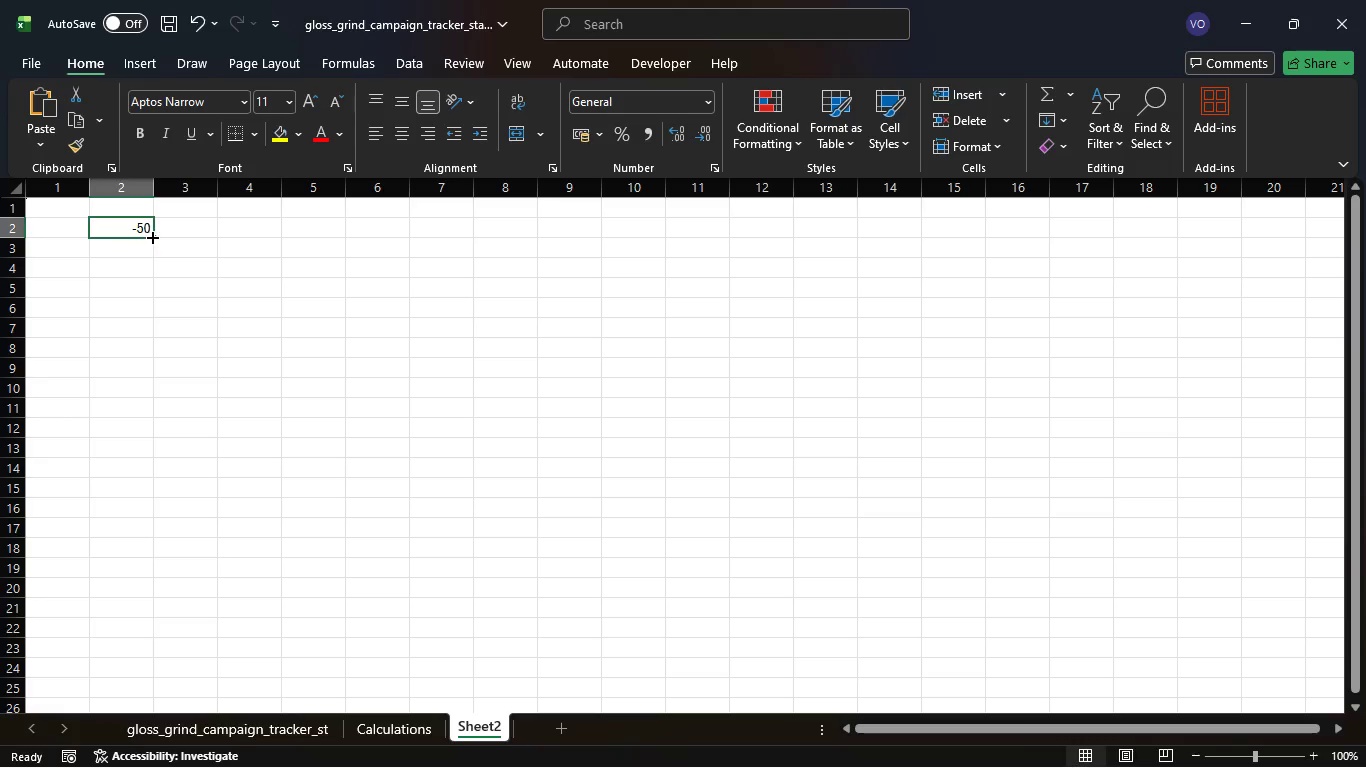 
left_click_drag(start_coordinate=[151, 236], to_coordinate=[145, 291])
 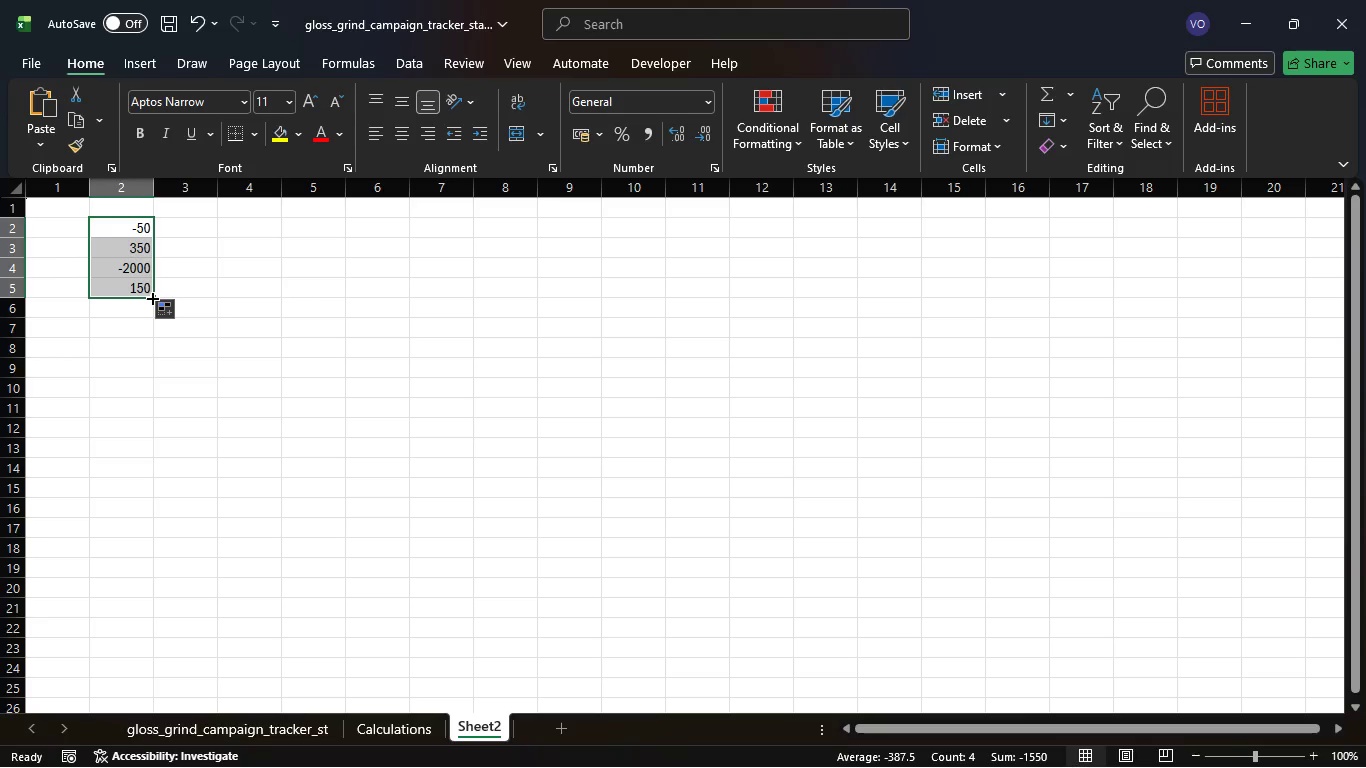 
wait(15.7)
 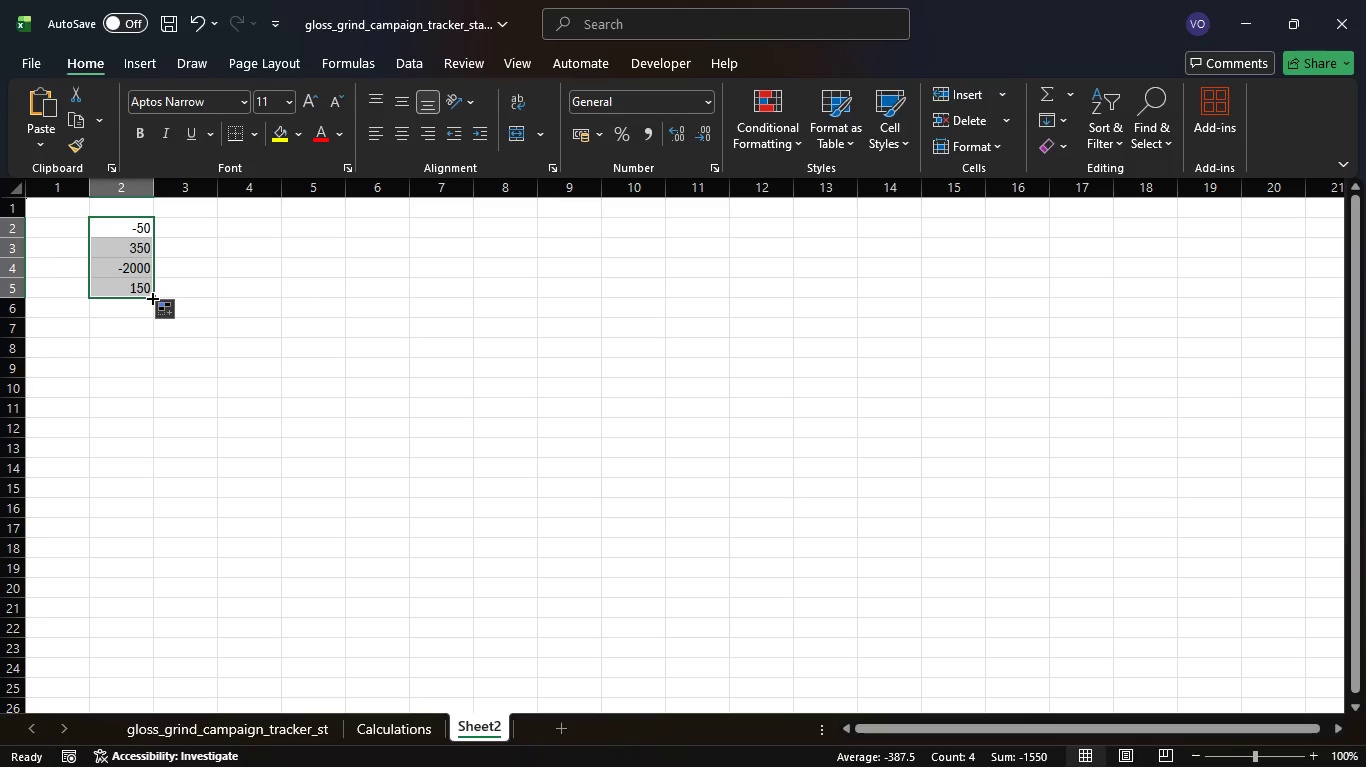 
left_click_drag(start_coordinate=[151, 295], to_coordinate=[115, 564])
 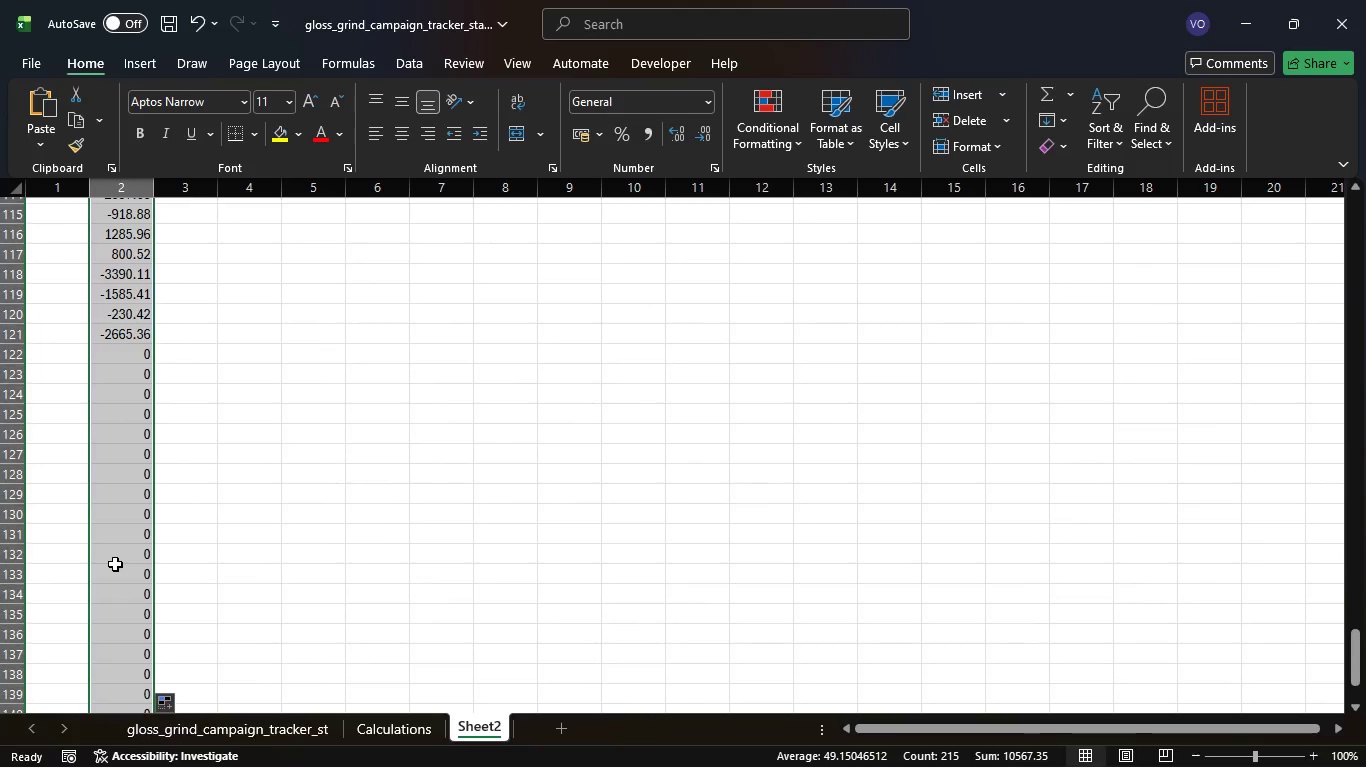 
wait(6.36)
 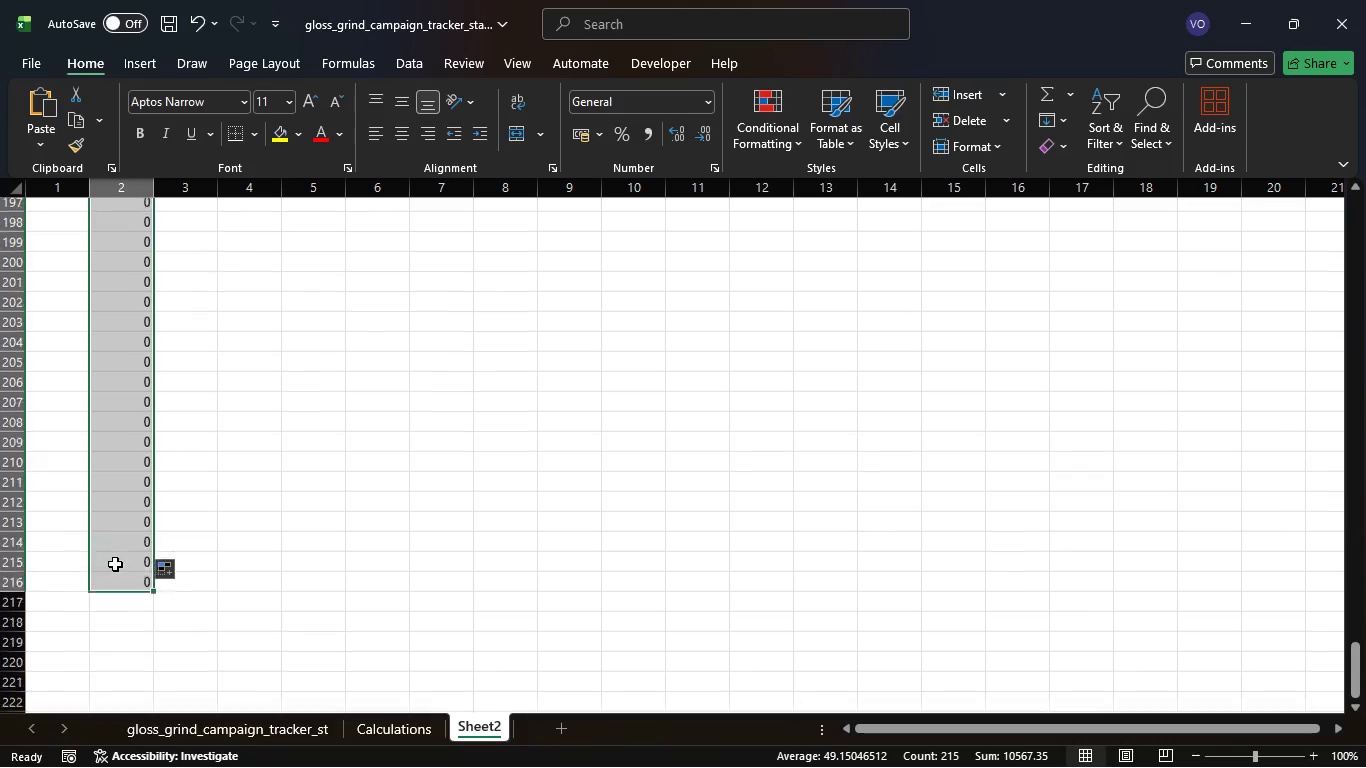 
left_click([92, 350])
 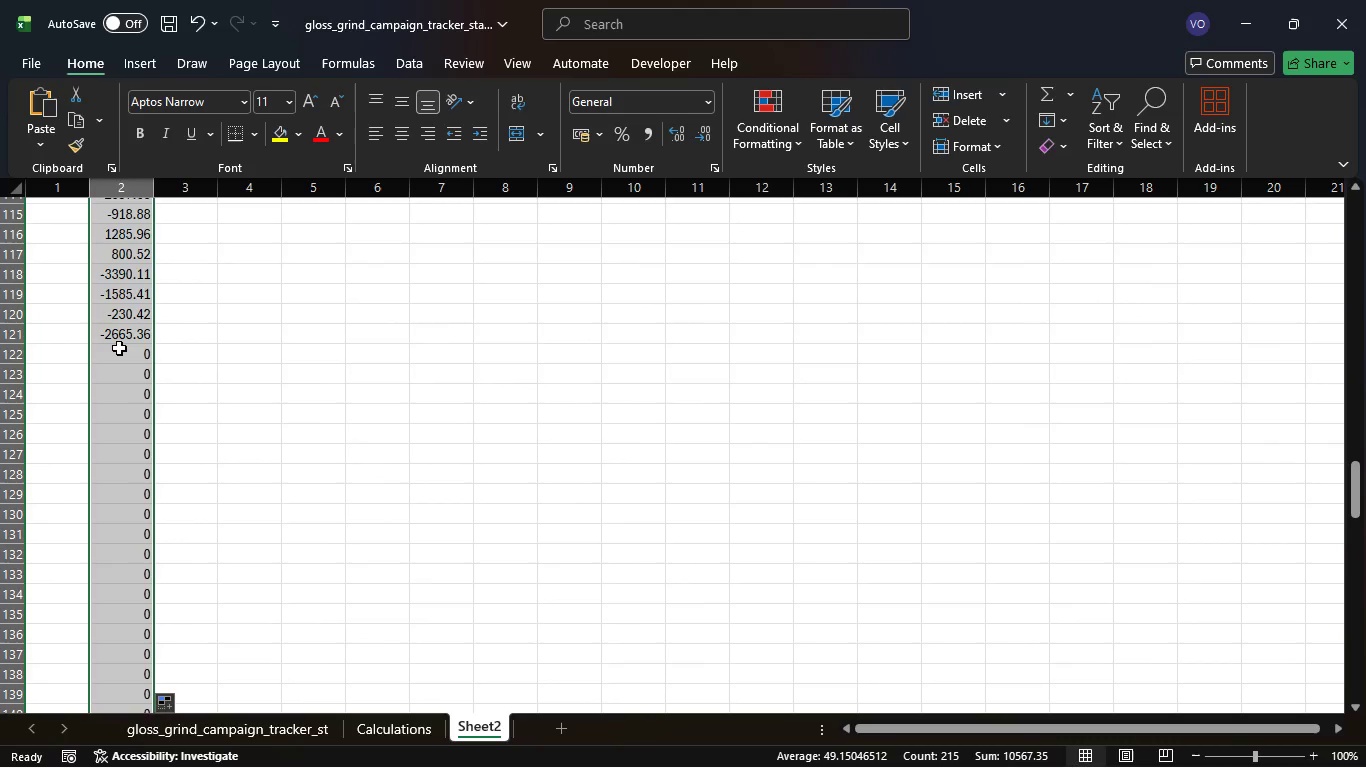 
left_click([119, 348])
 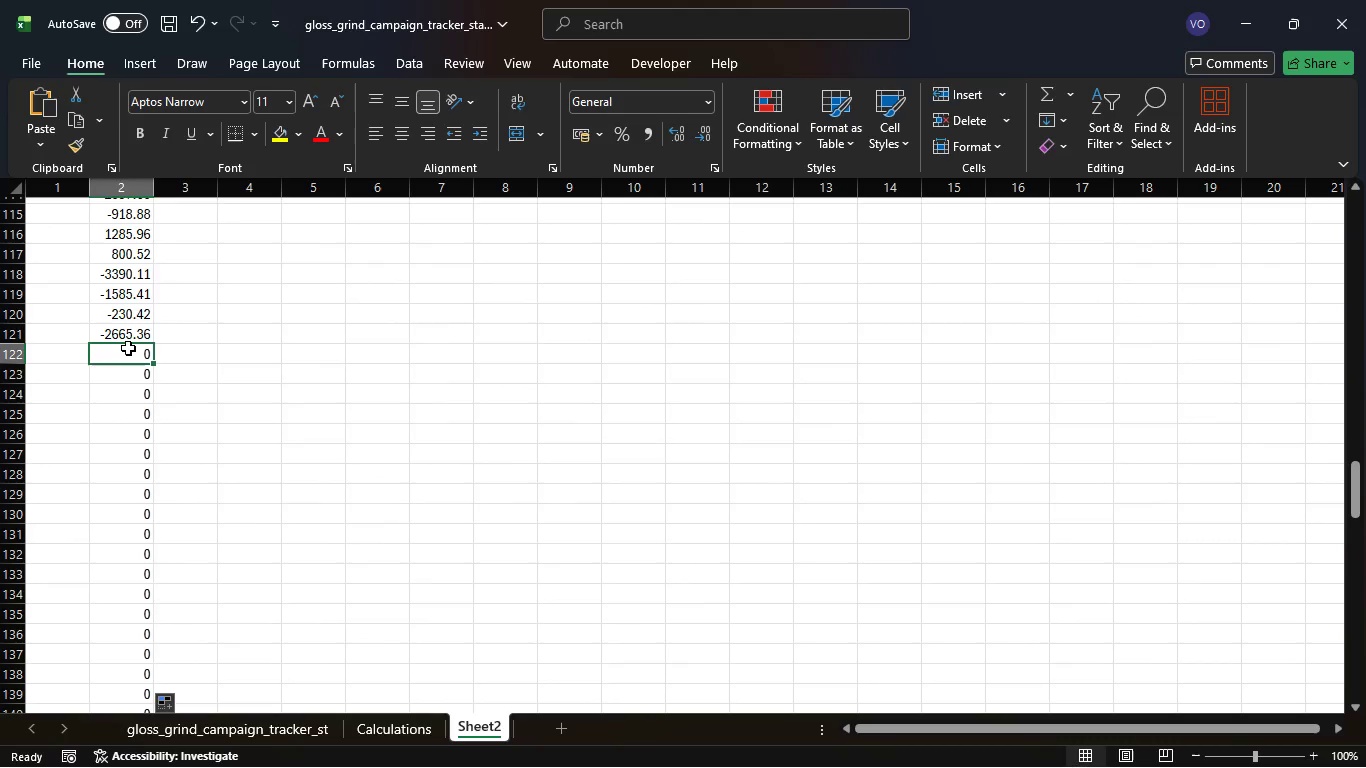 
left_click_drag(start_coordinate=[128, 348], to_coordinate=[108, 672])
 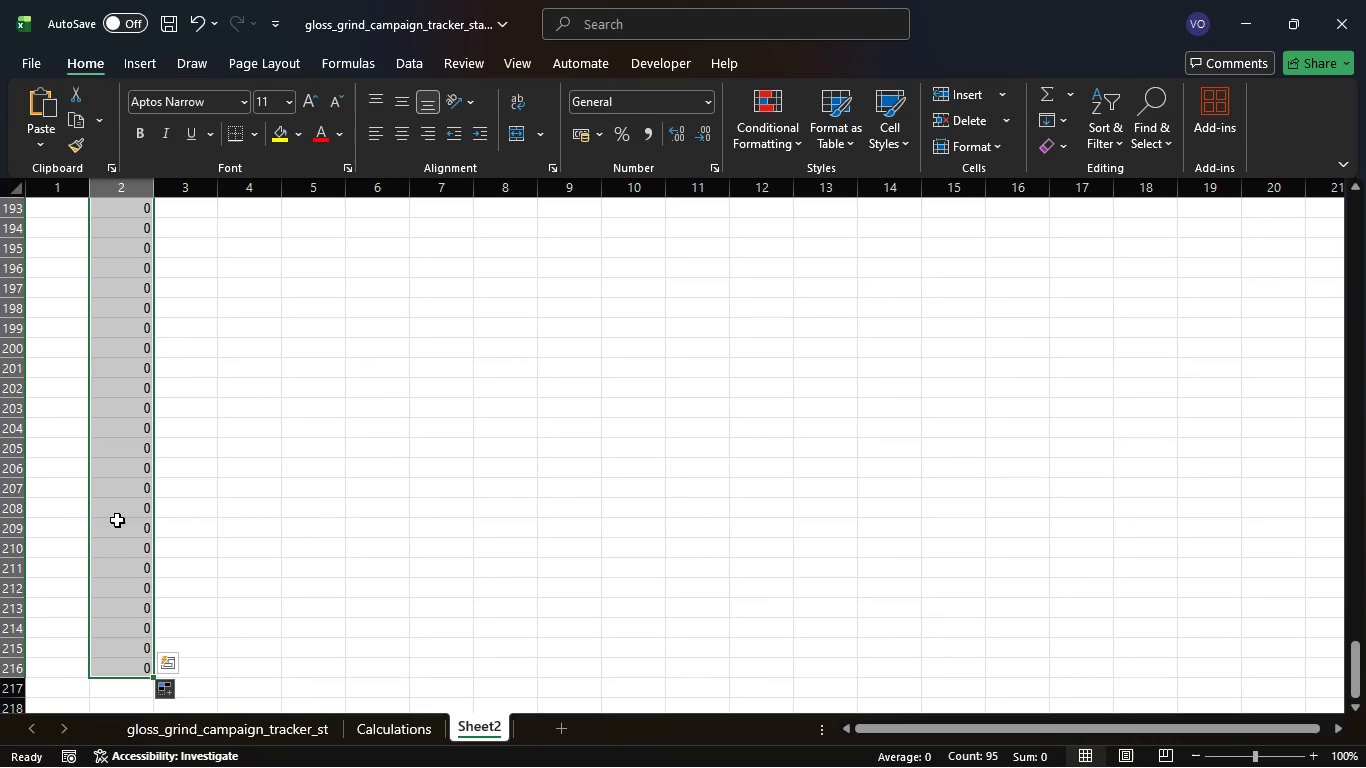 
right_click([117, 520])
 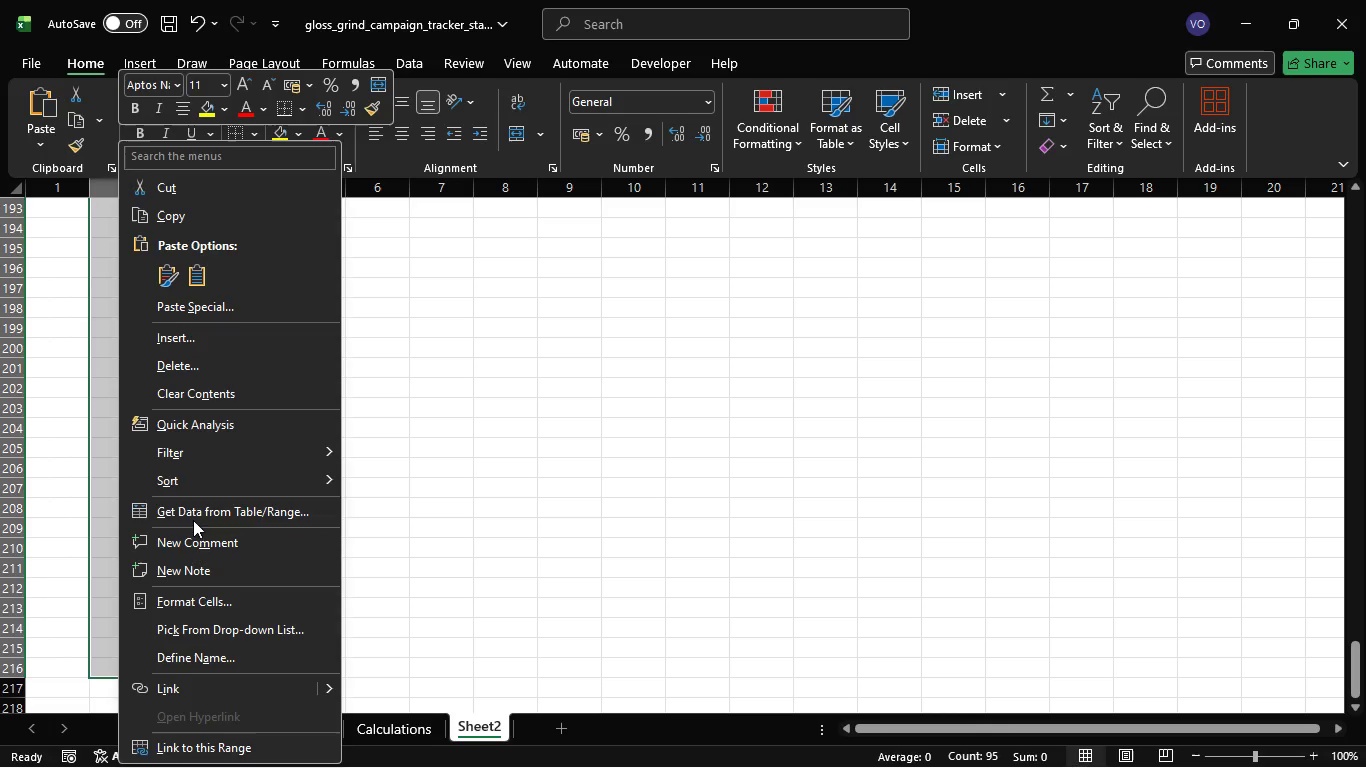 
left_click([194, 362])
 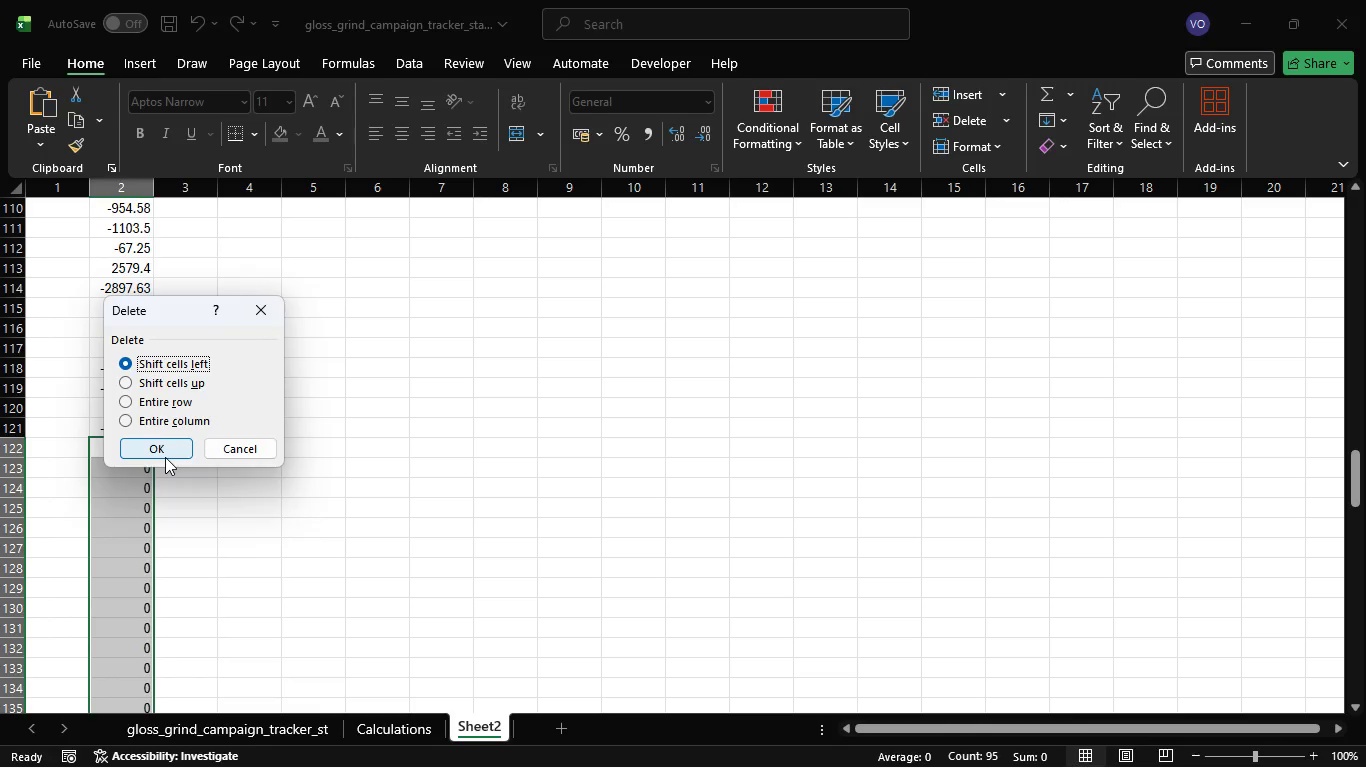 
left_click([165, 457])
 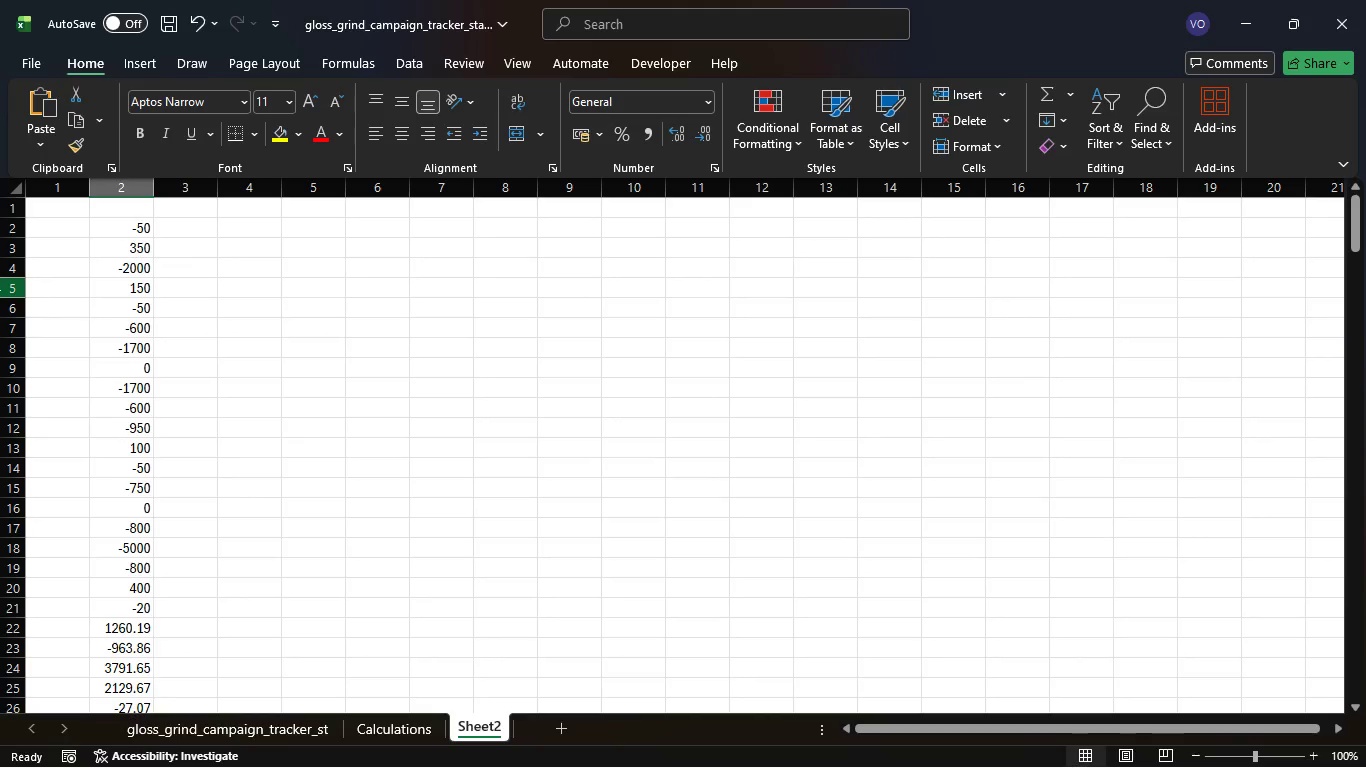 
wait(21.31)
 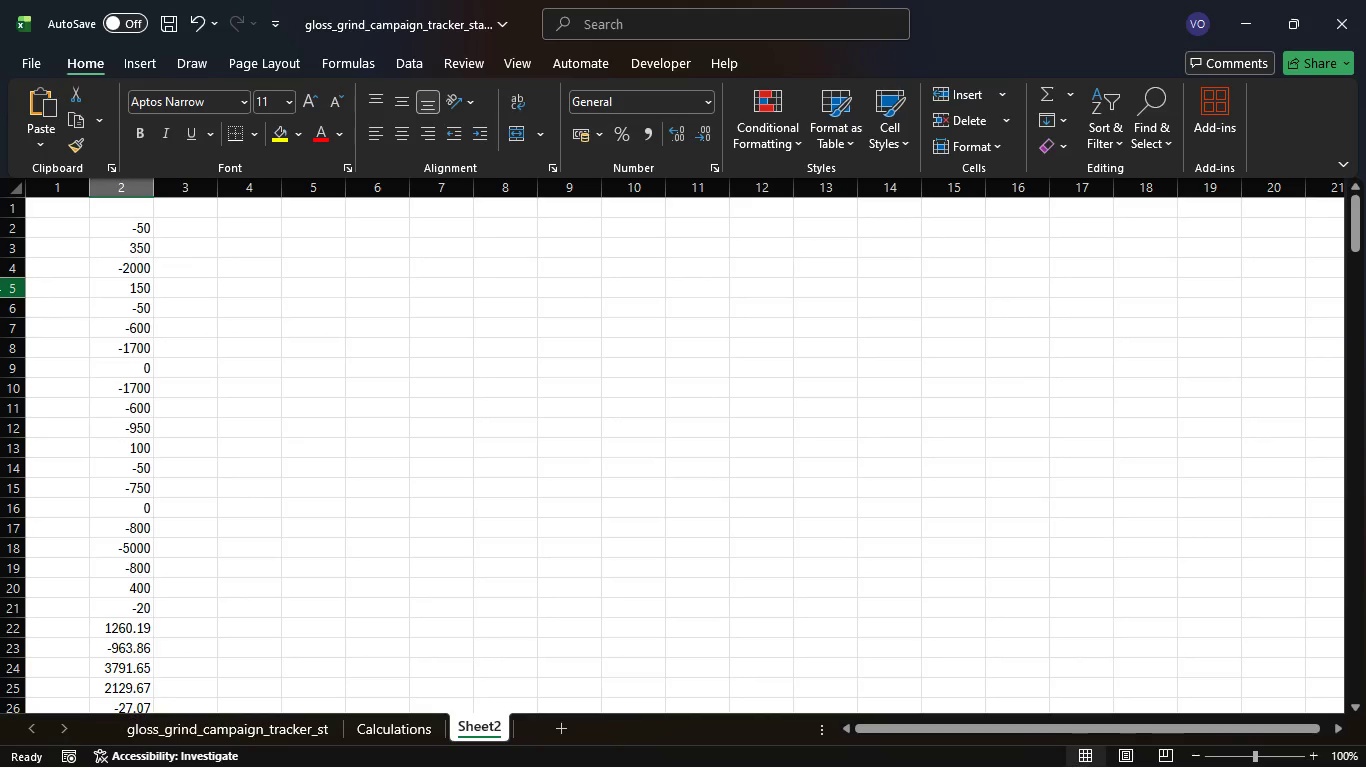 
left_click_drag(start_coordinate=[131, 225], to_coordinate=[128, 685])
 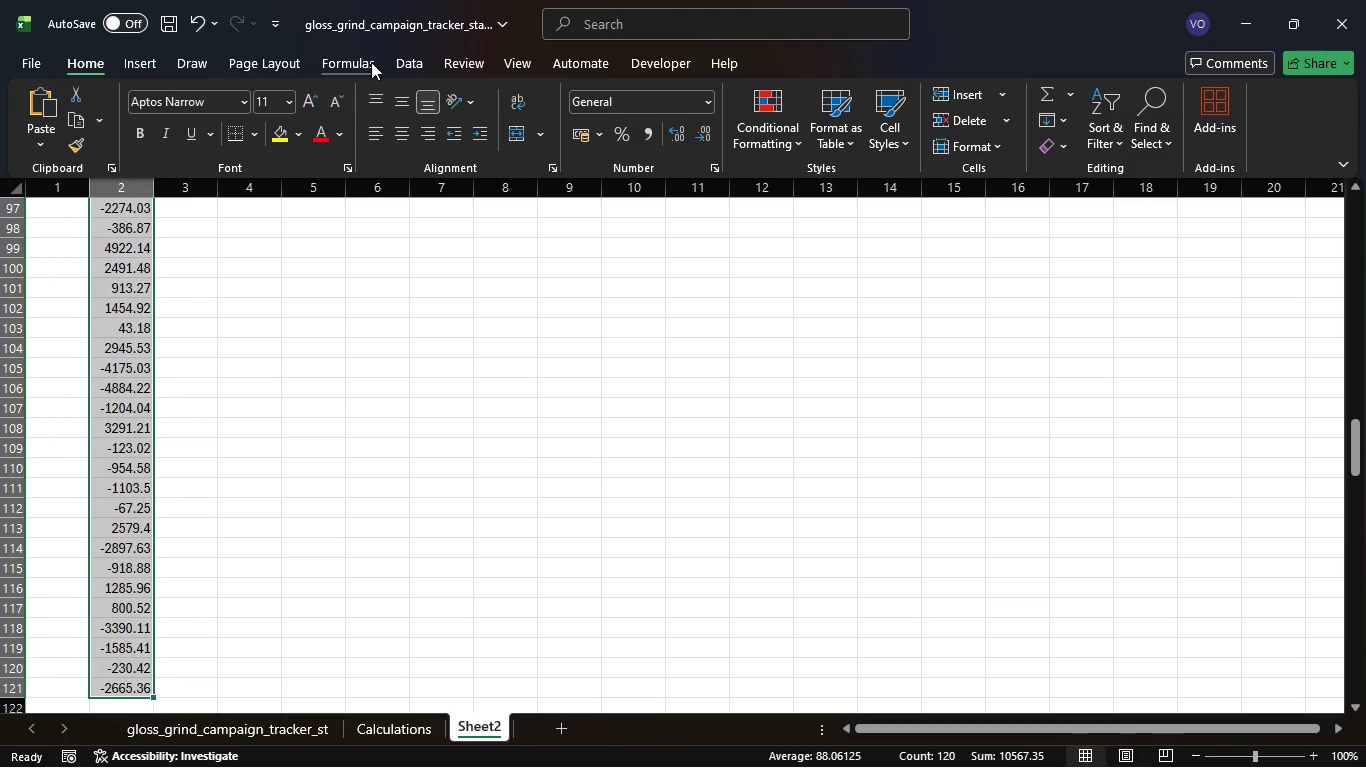 
wait(7.19)
 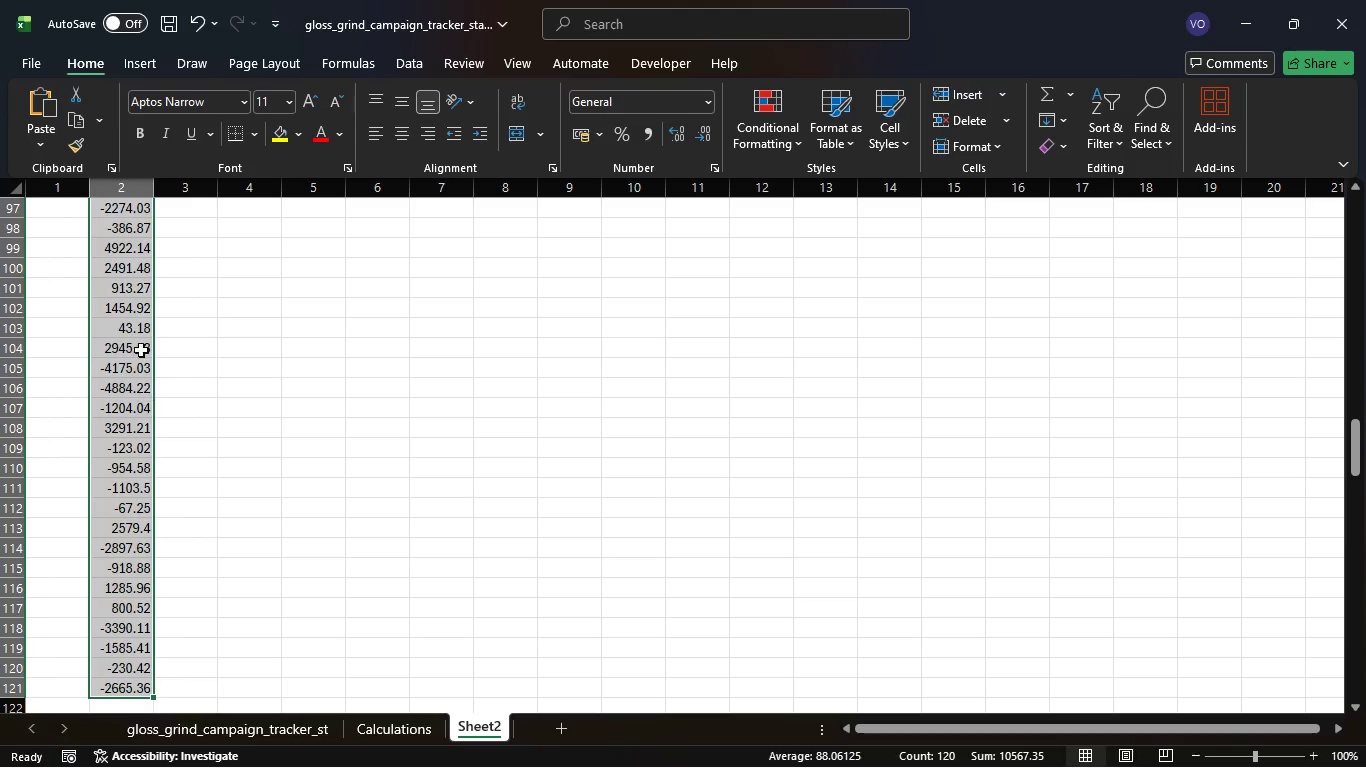 
left_click([790, 142])
 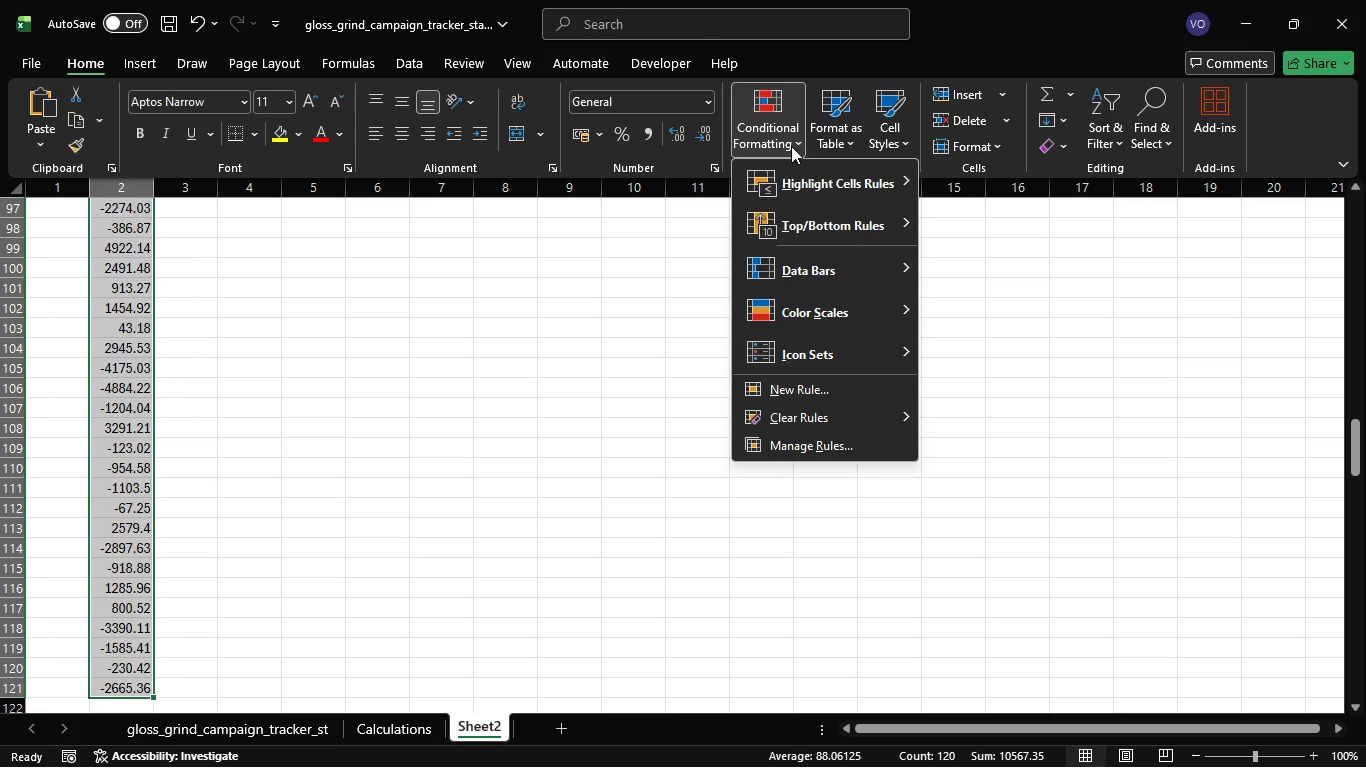 
mouse_move([808, 206])
 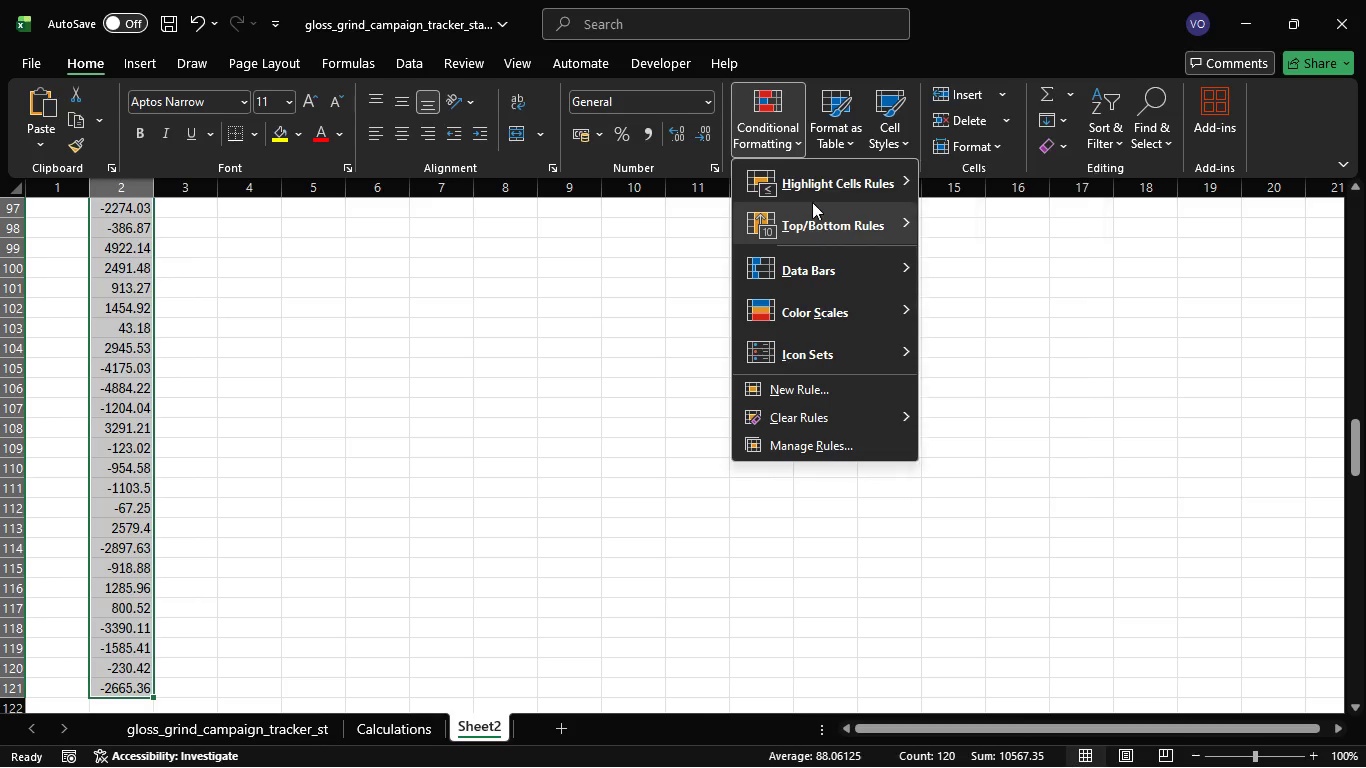 
mouse_move([836, 188])
 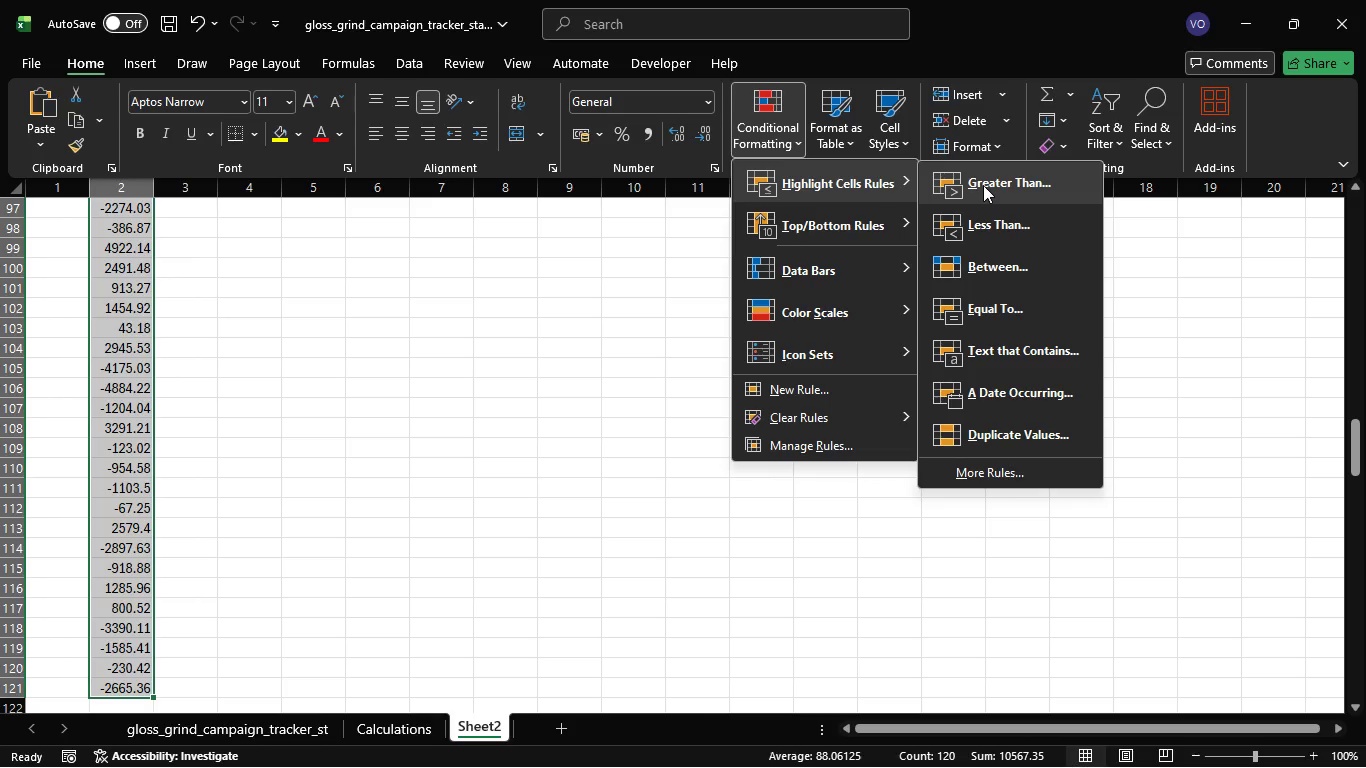 
wait(6.08)
 